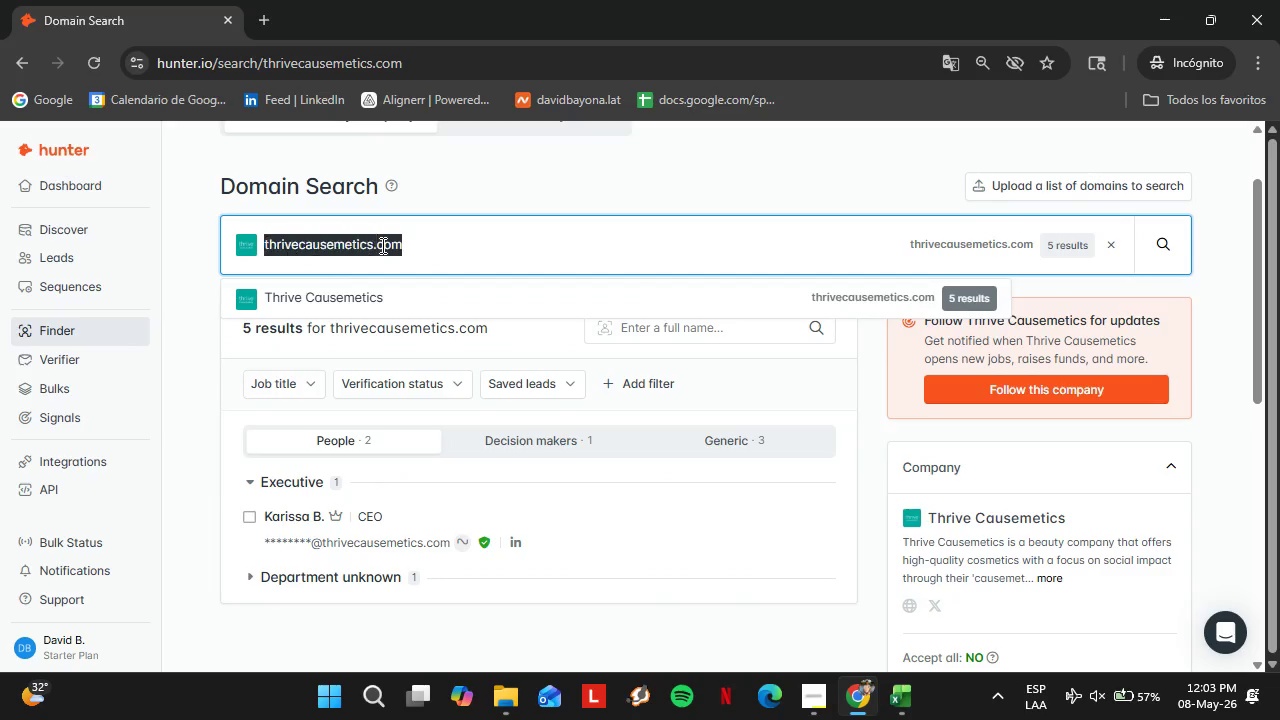 
triple_click([381, 245])
 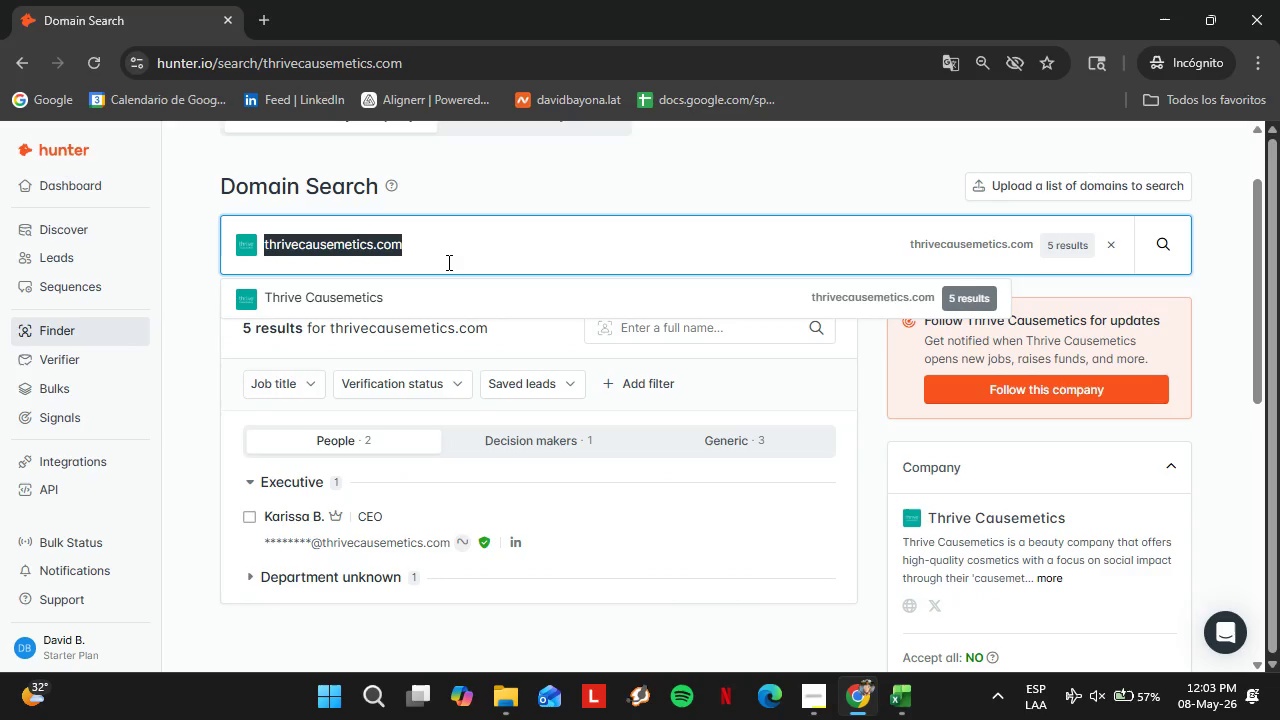 
wait(6.98)
 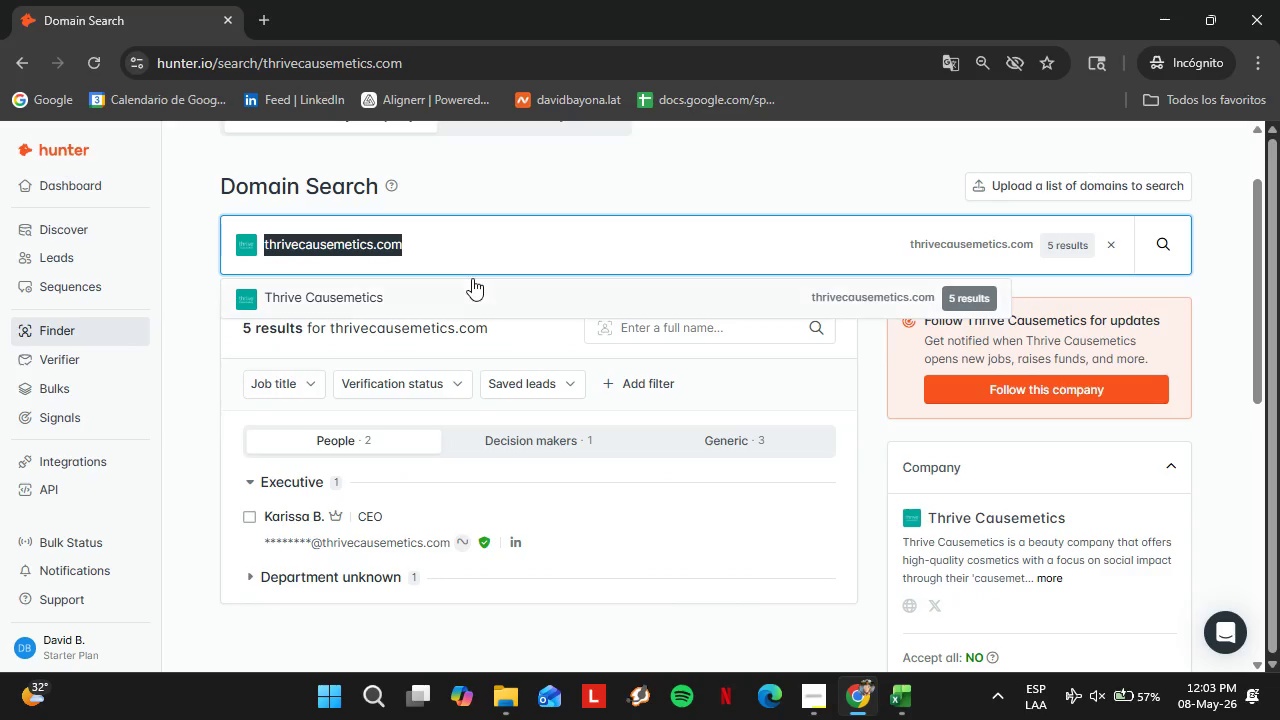 
type(iliabeaty.com)
 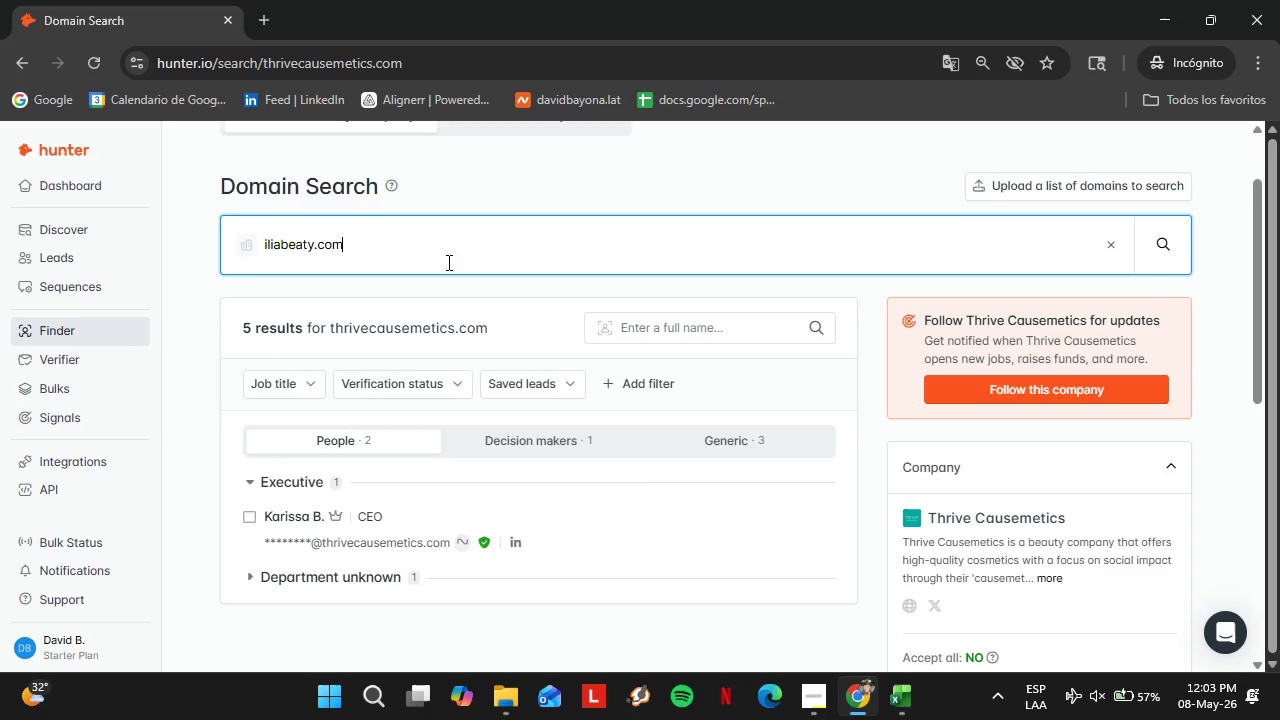 
key(Enter)
 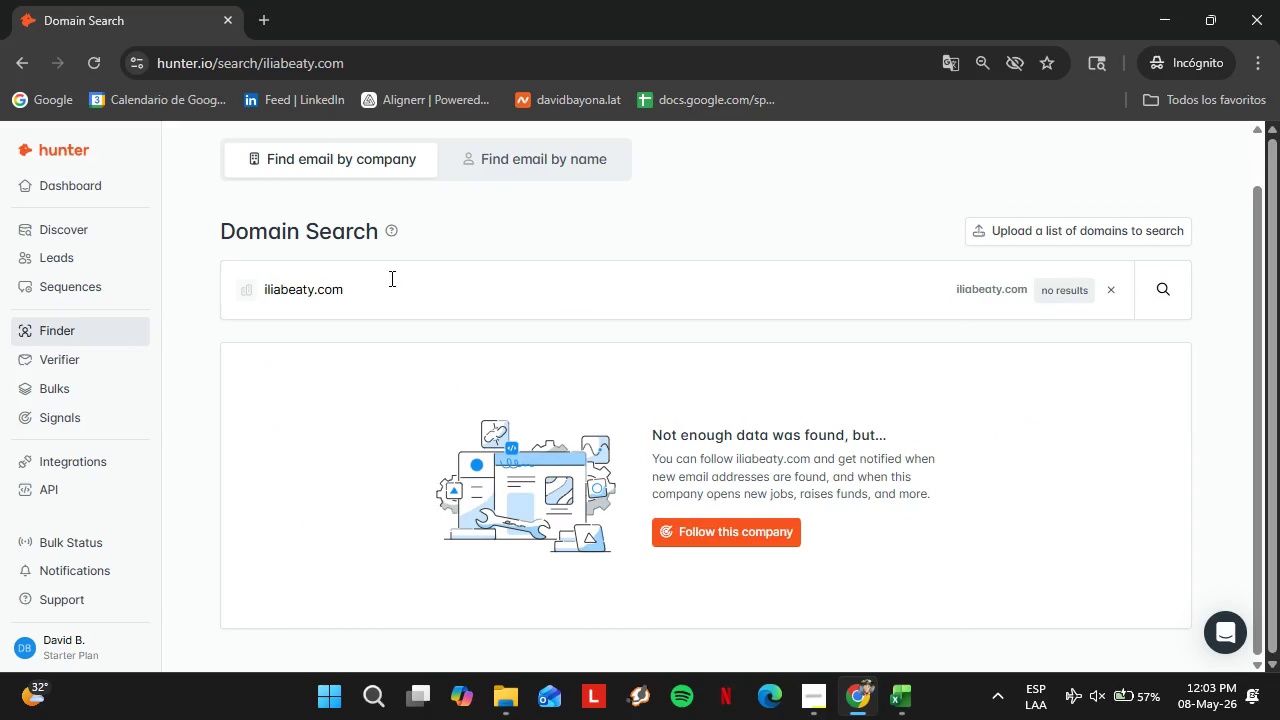 
double_click([390, 278])
 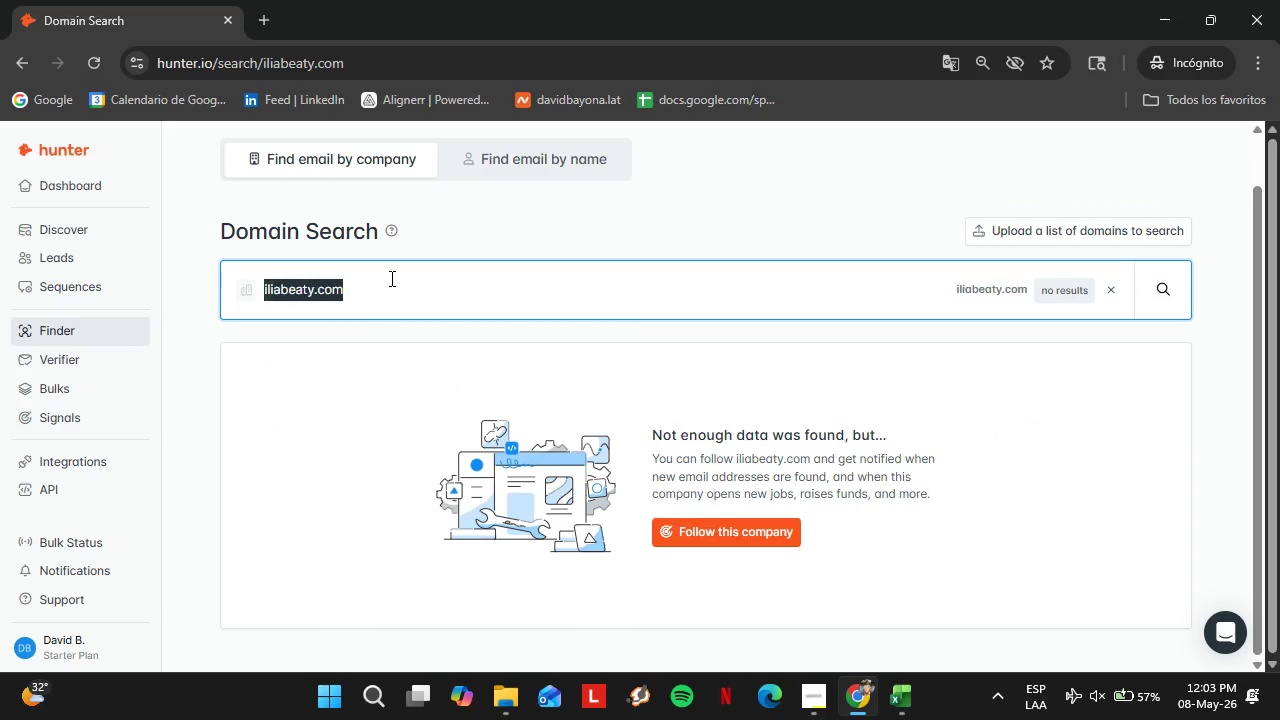 
triple_click([390, 278])
 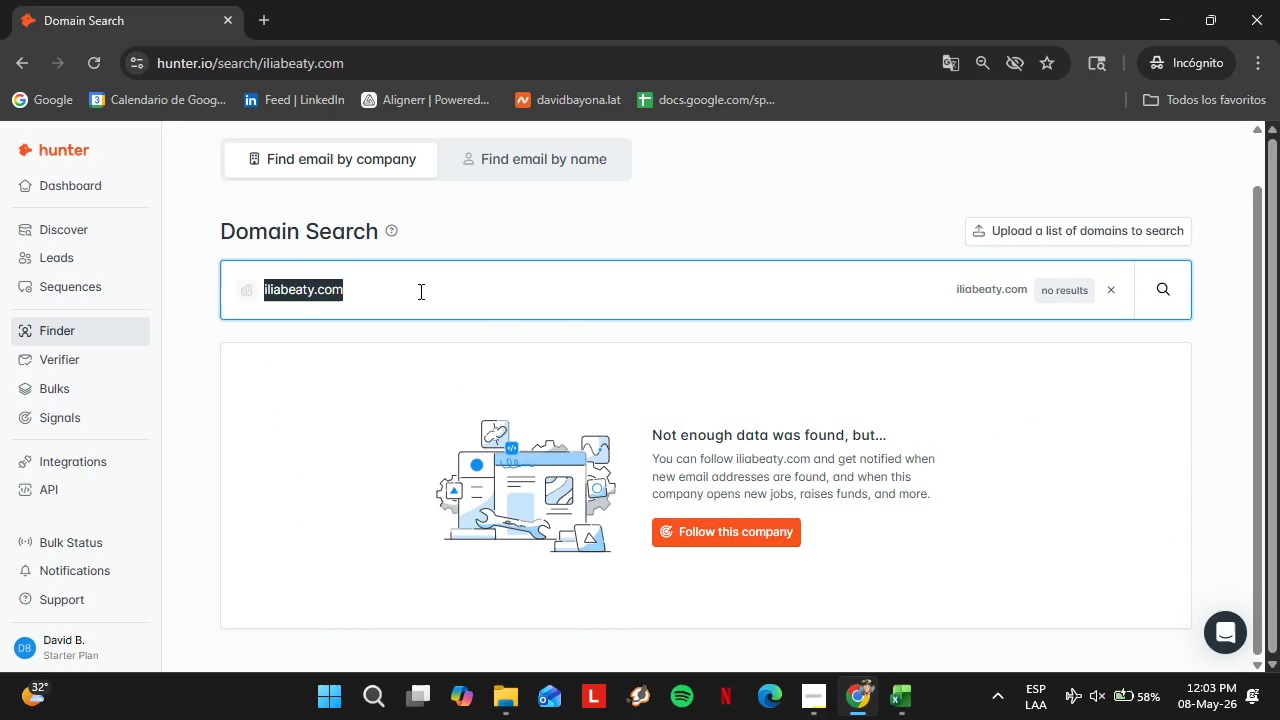 
scroll: coordinate [419, 291], scroll_direction: down, amount: 1.0
 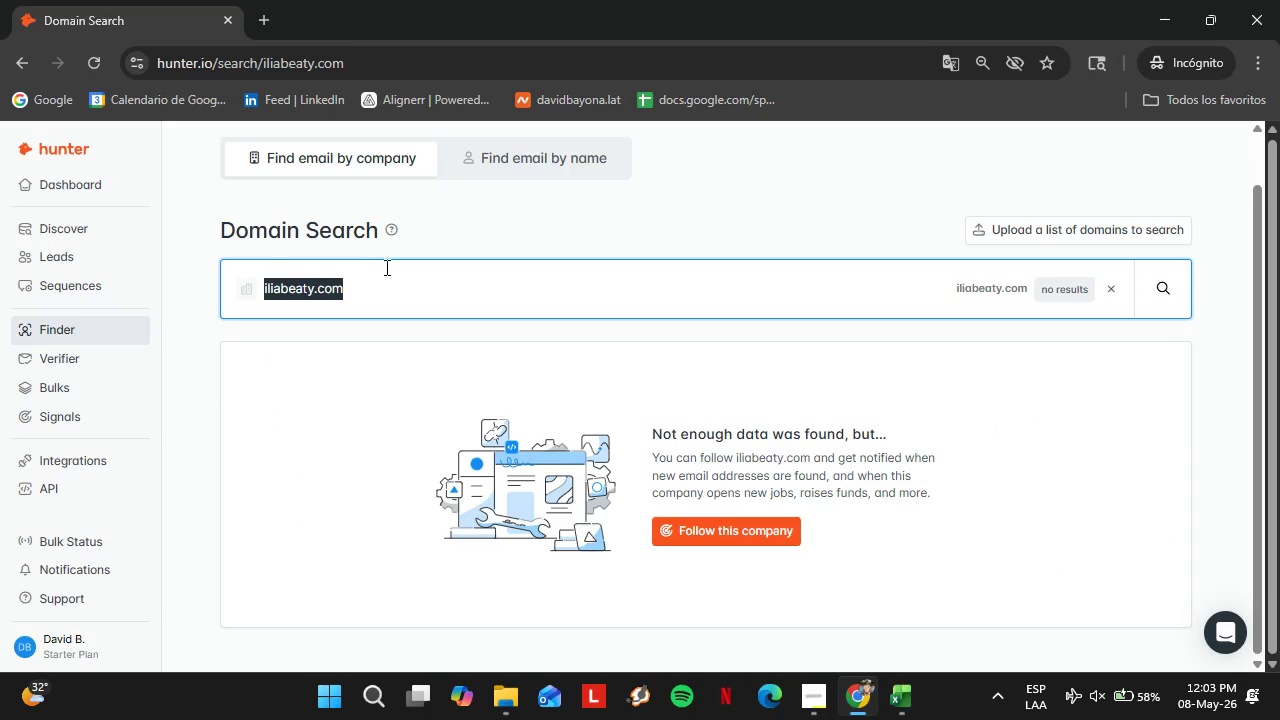 
type(saiehello.com)
 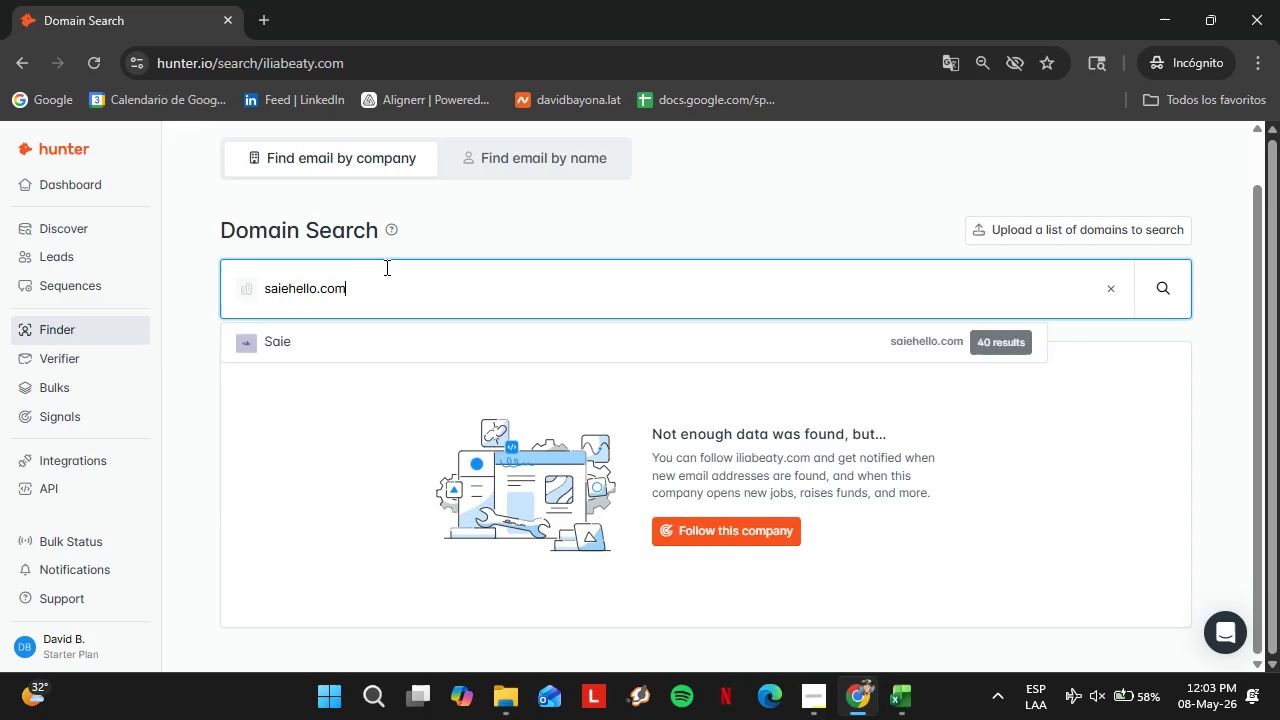 
key(Enter)
 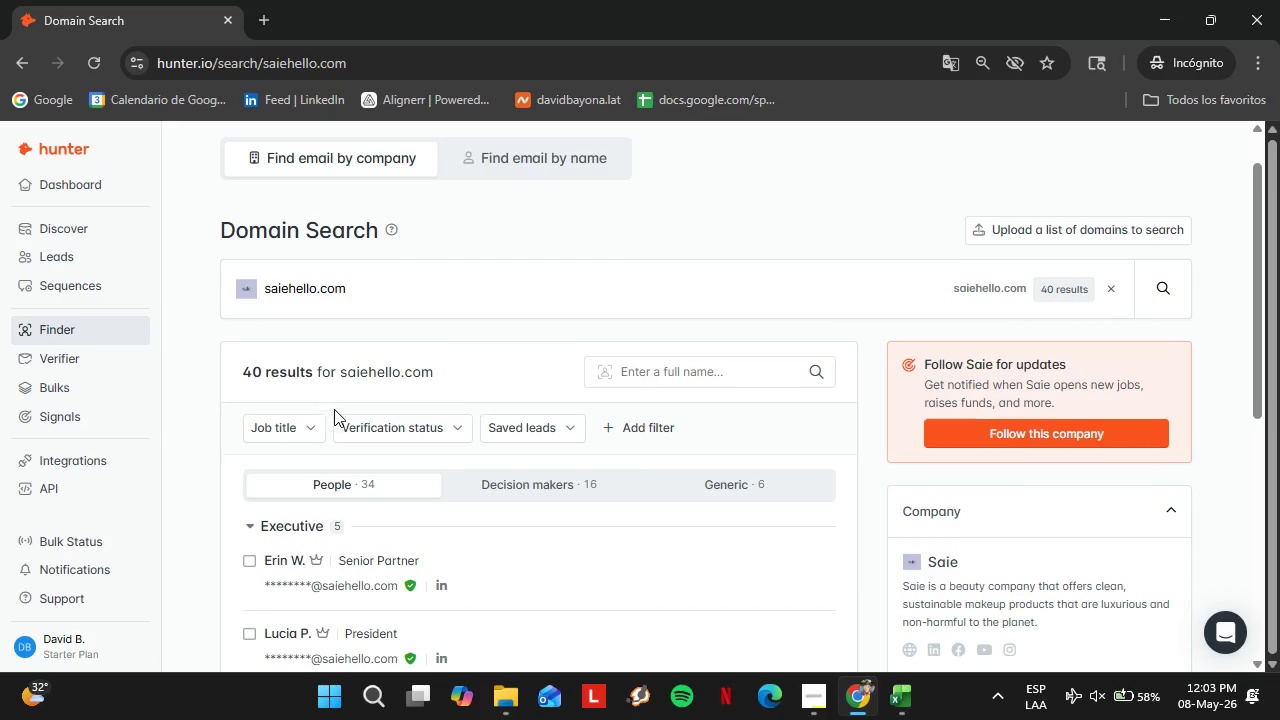 
scroll: coordinate [342, 423], scroll_direction: down, amount: 1.0
 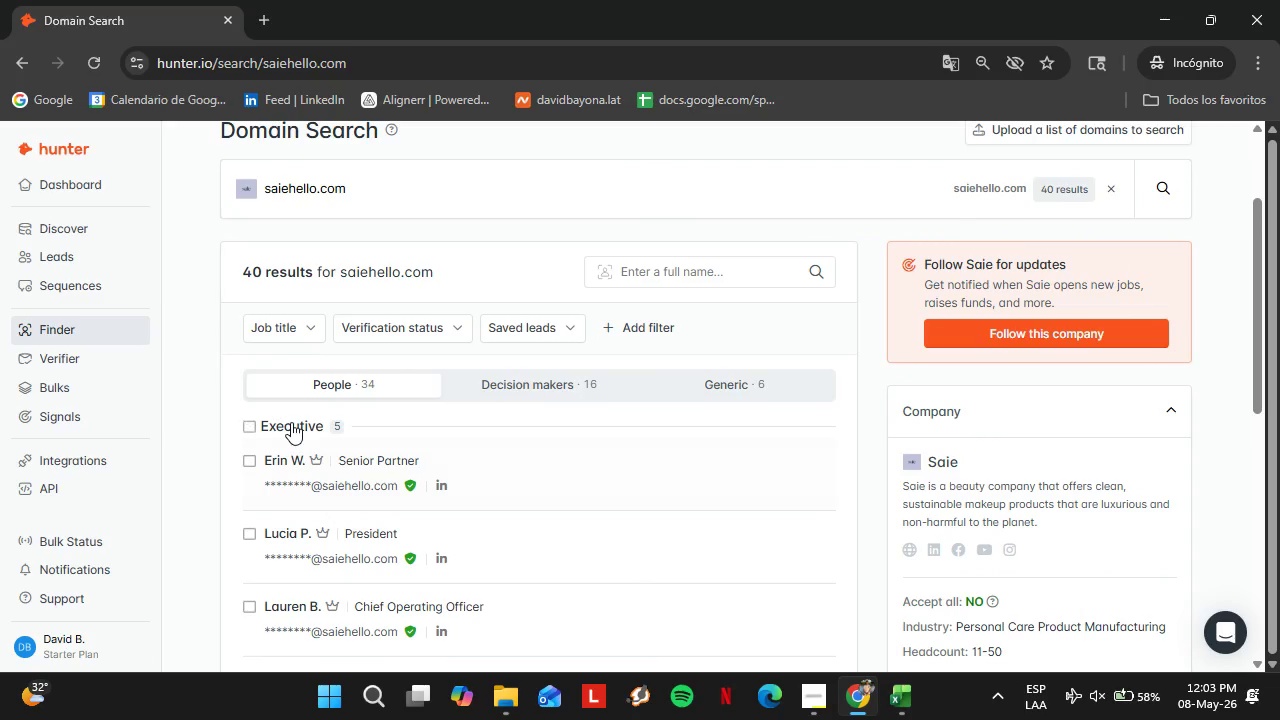 
double_click([291, 422])
 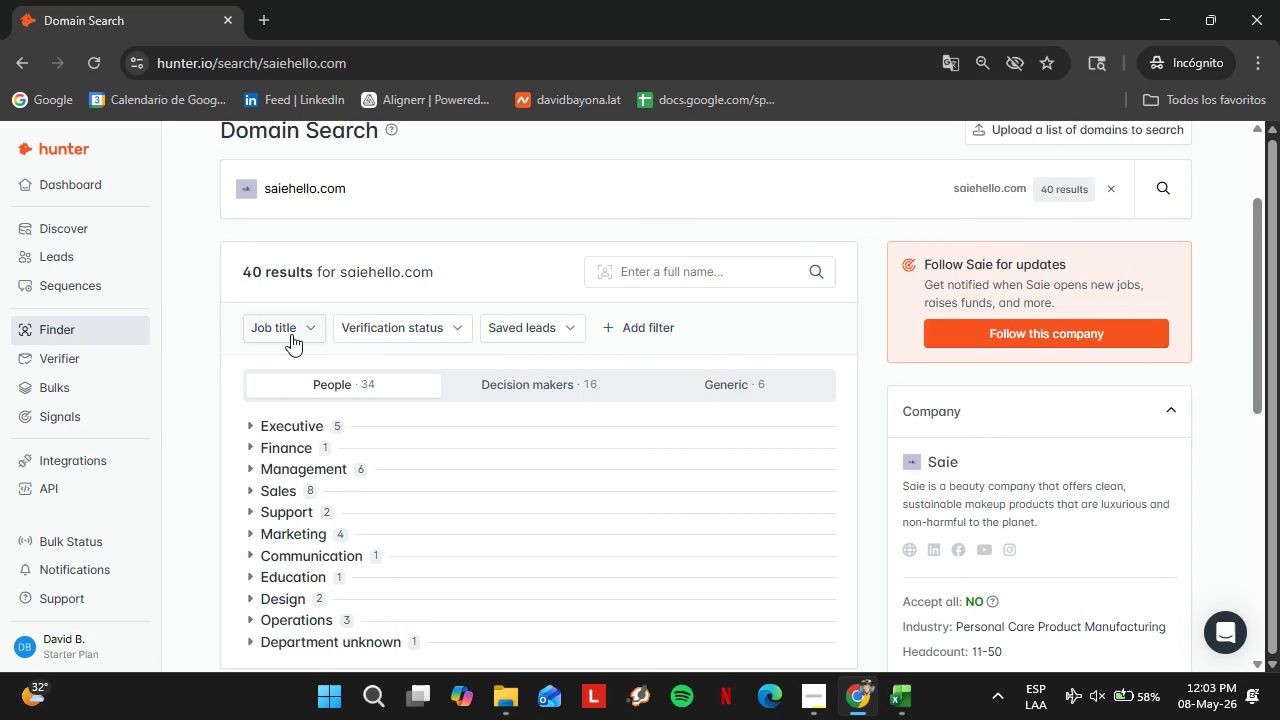 
left_click([291, 334])
 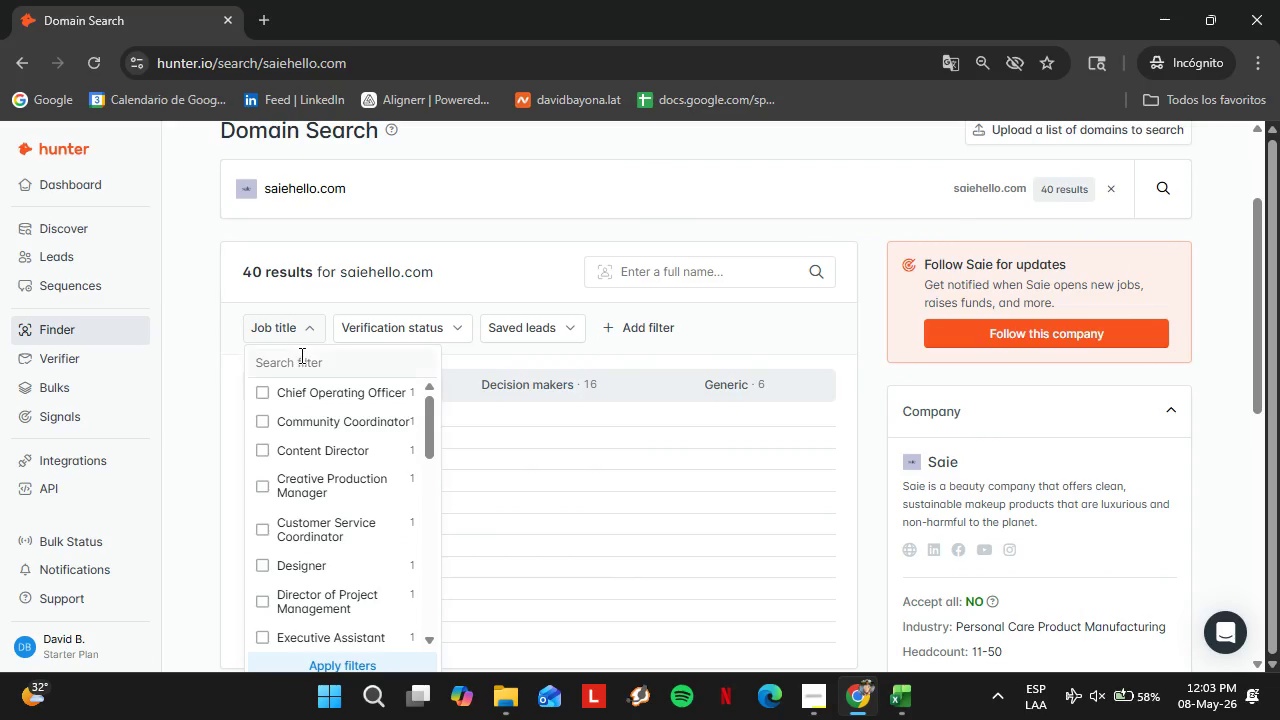 
left_click([300, 355])
 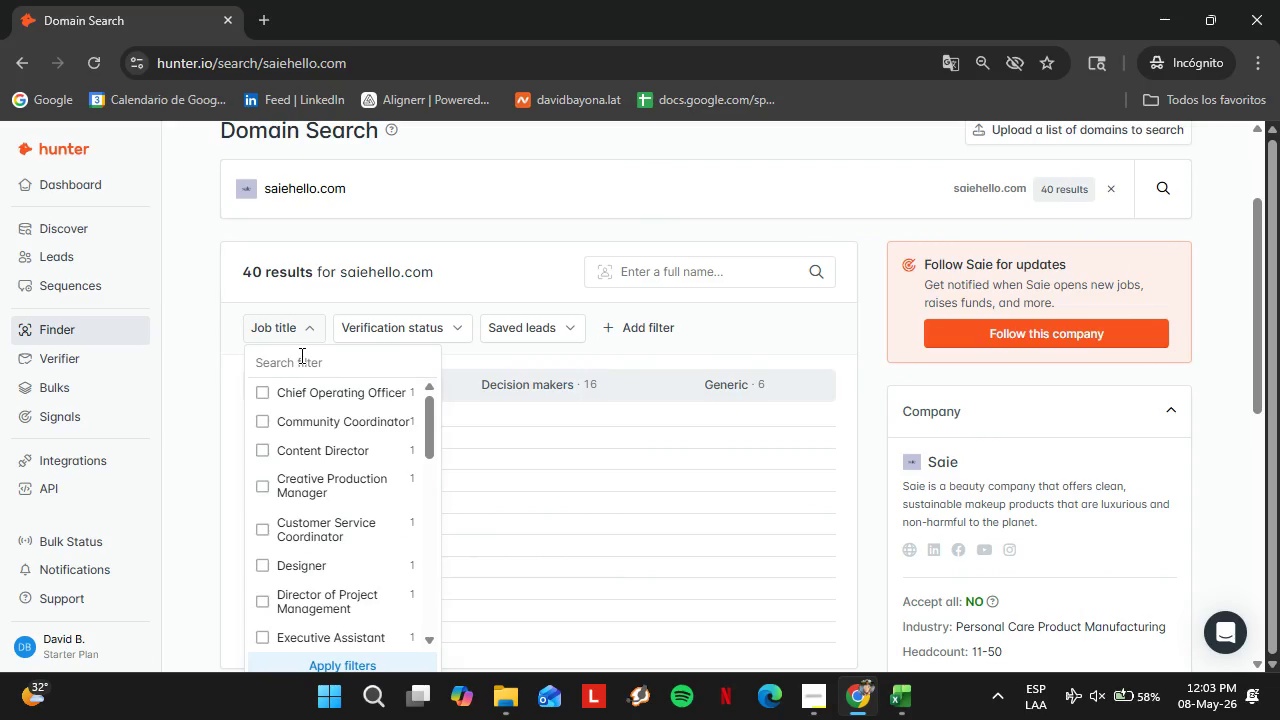 
type(eco)
key(Backspace)
key(Backspace)
key(Backspace)
type(ecom)
key(Backspace)
key(Backspace)
key(Backspace)
type(-cp)
key(Backspace)
key(Backspace)
key(Backspace)
key(Backspace)
key(Backspace)
type(marke)
 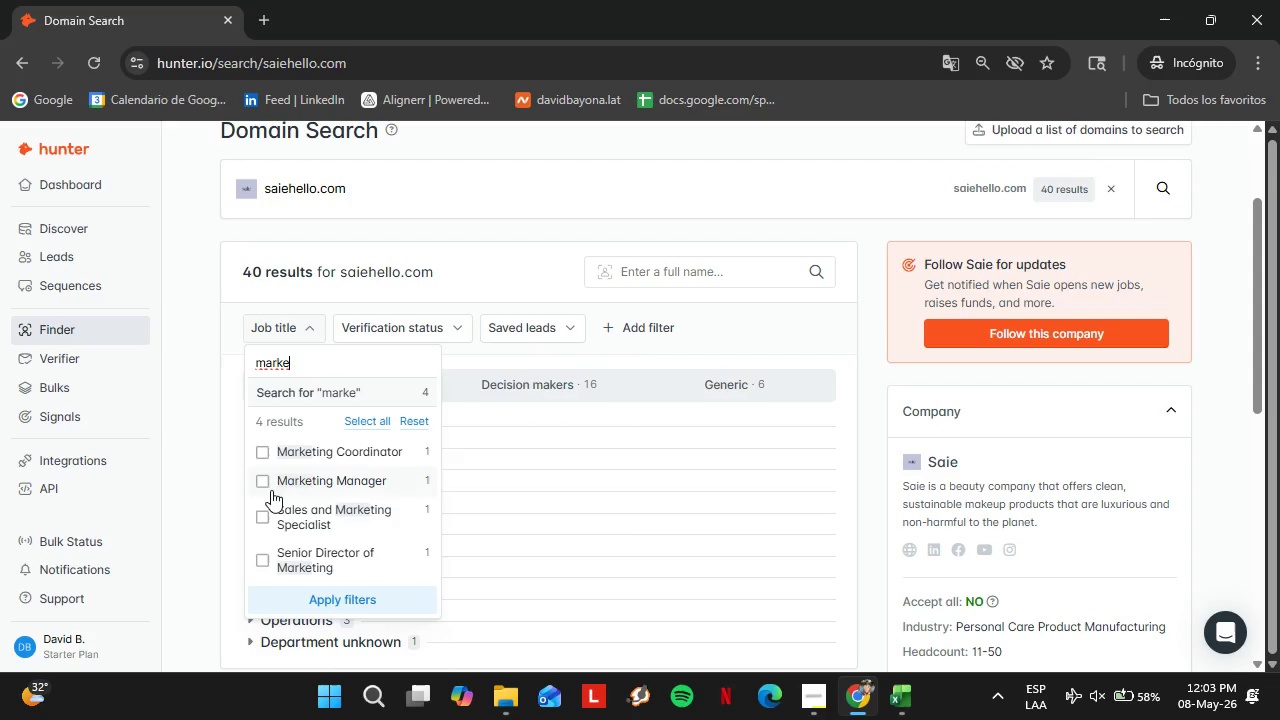 
left_click([262, 559])
 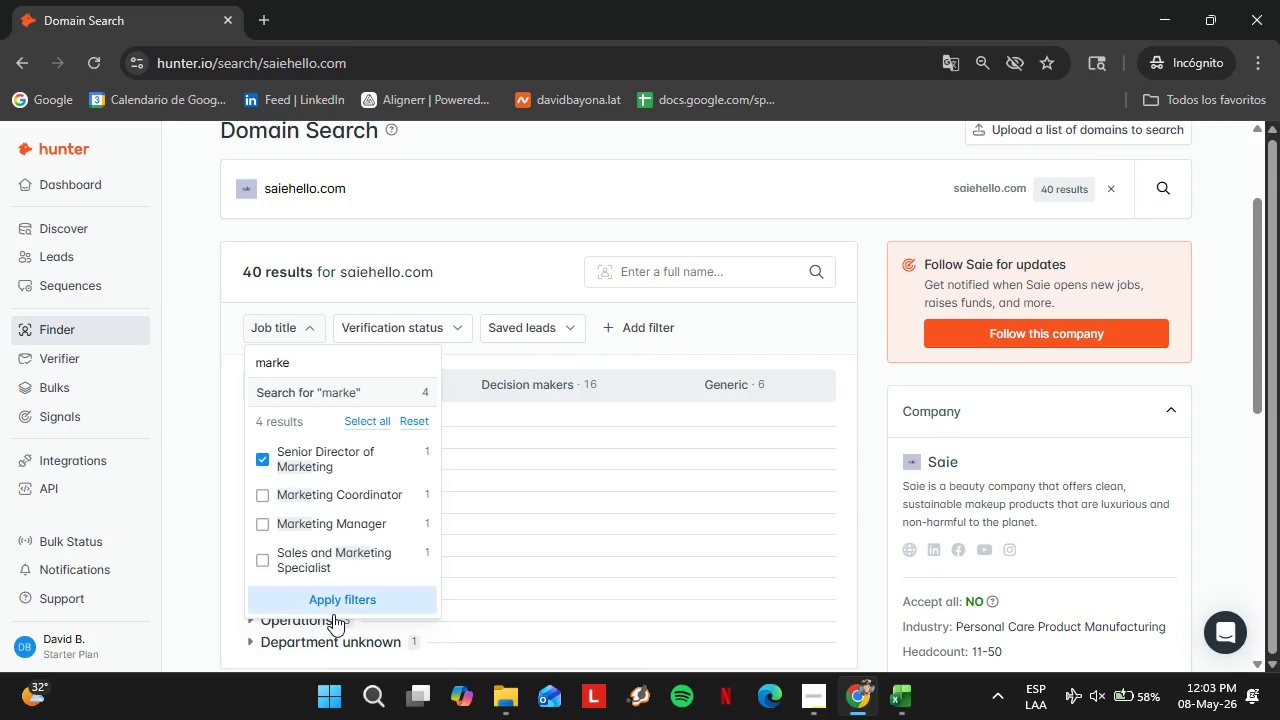 
left_click([333, 614])
 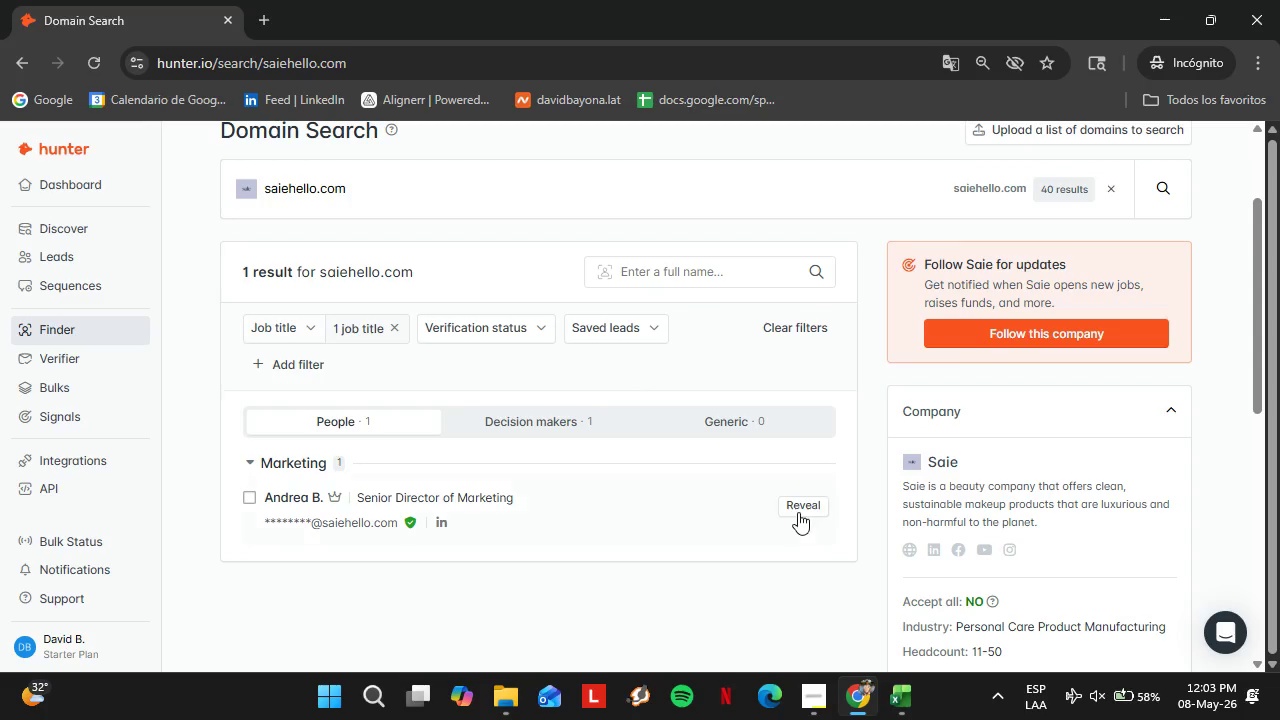 
left_click([814, 512])
 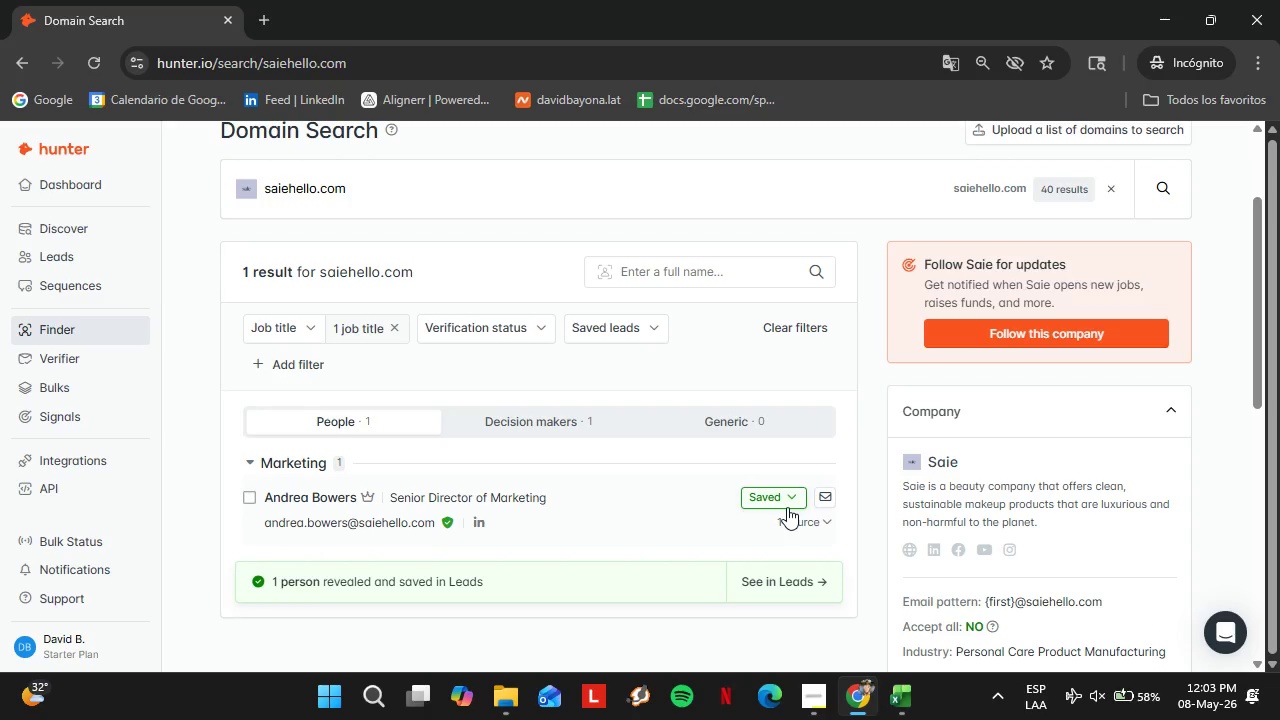 
left_click([770, 500])
 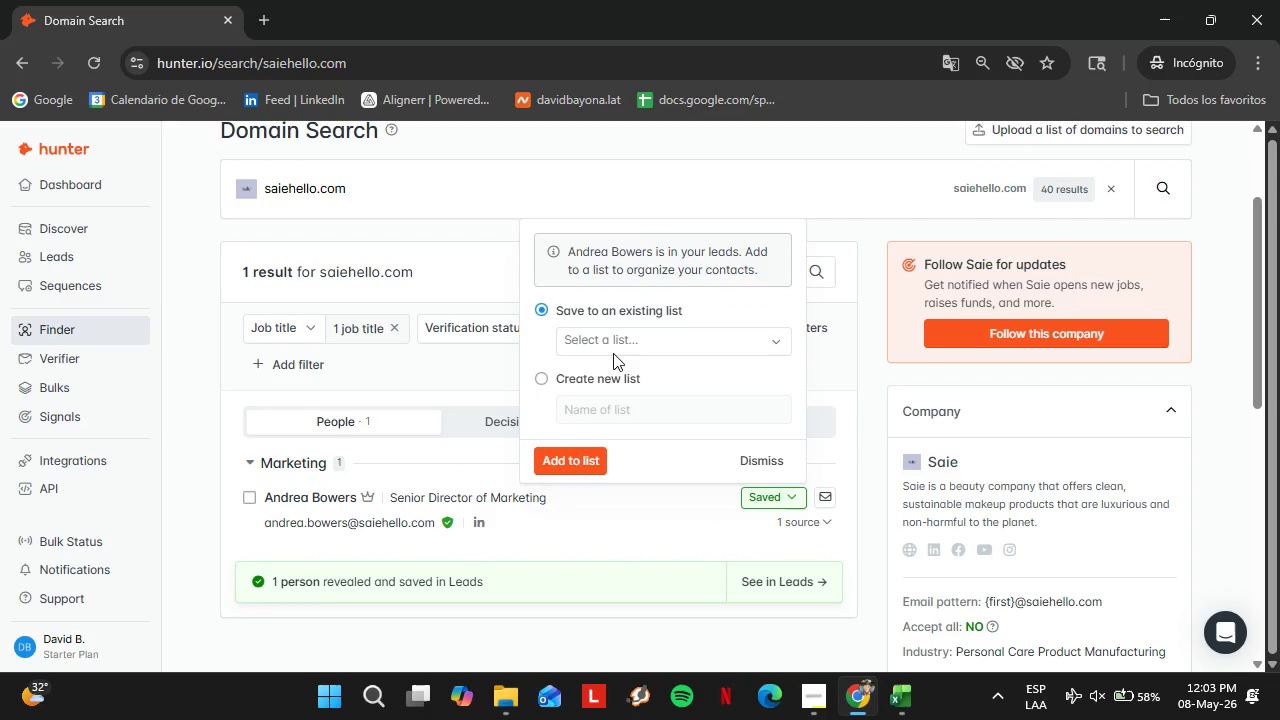 
left_click([611, 348])
 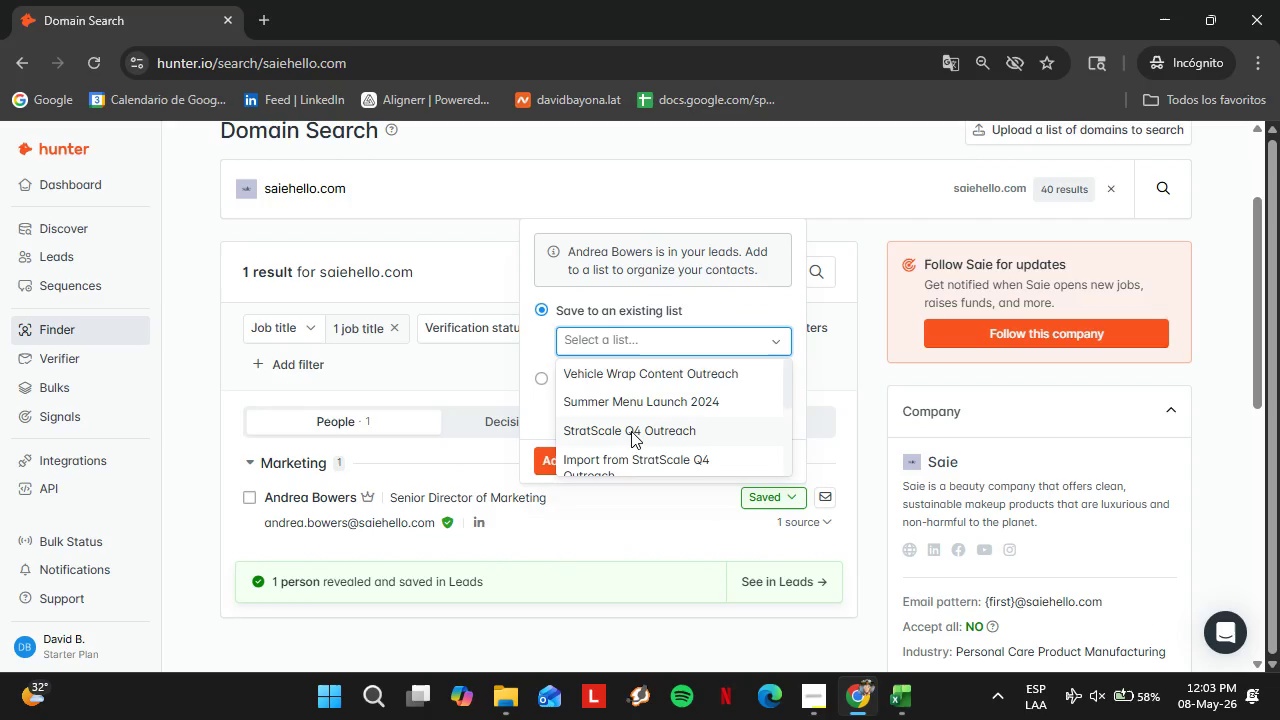 
scroll: coordinate [631, 431], scroll_direction: down, amount: 1.0
 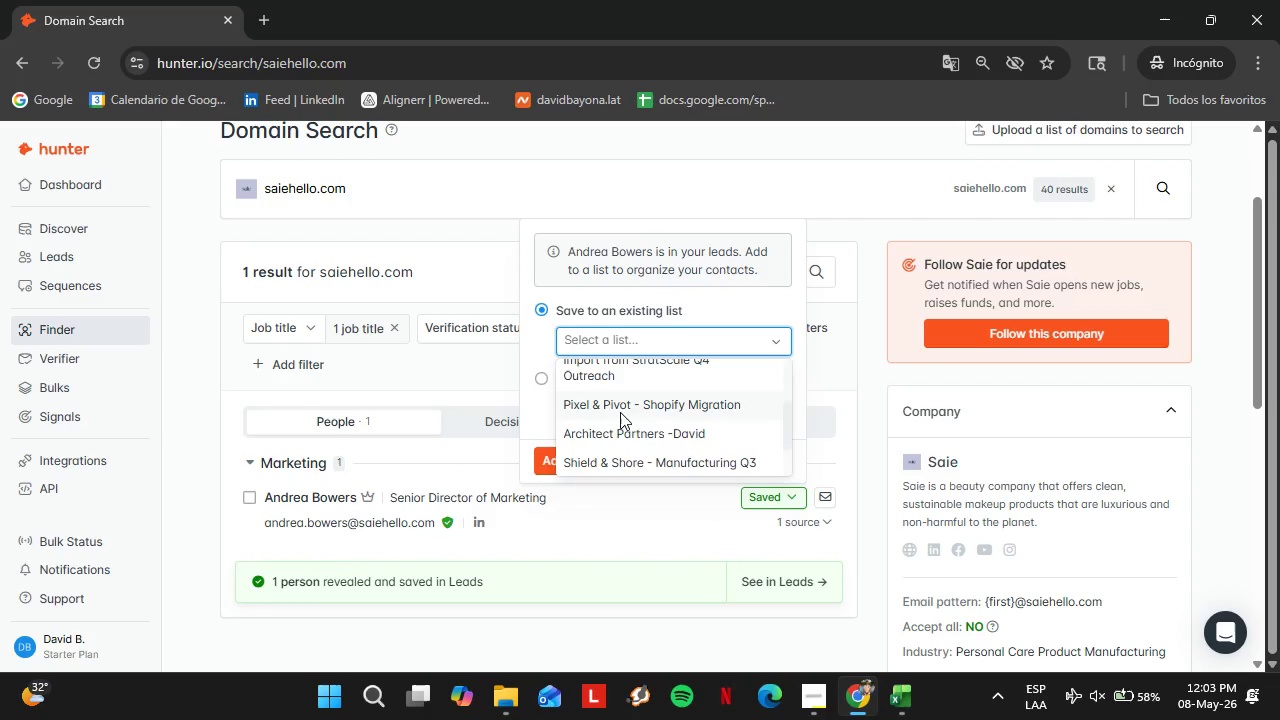 
left_click([620, 412])
 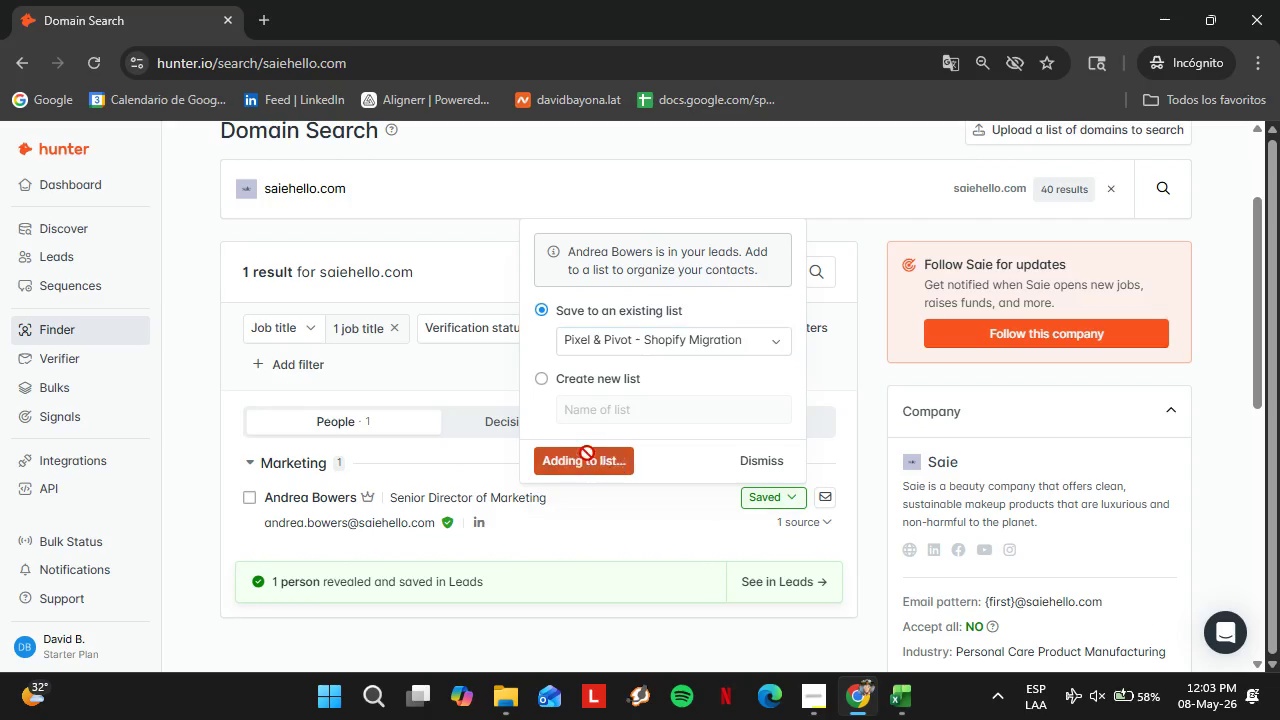 
double_click([587, 453])
 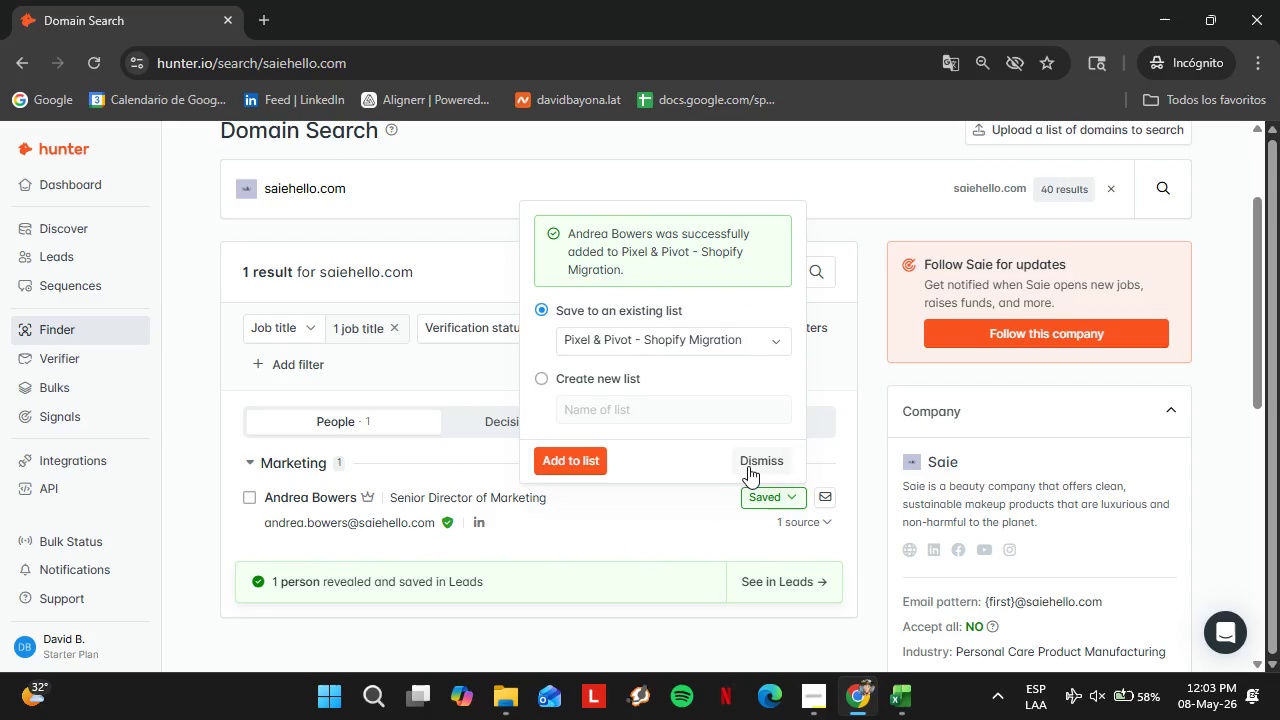 
left_click([749, 466])
 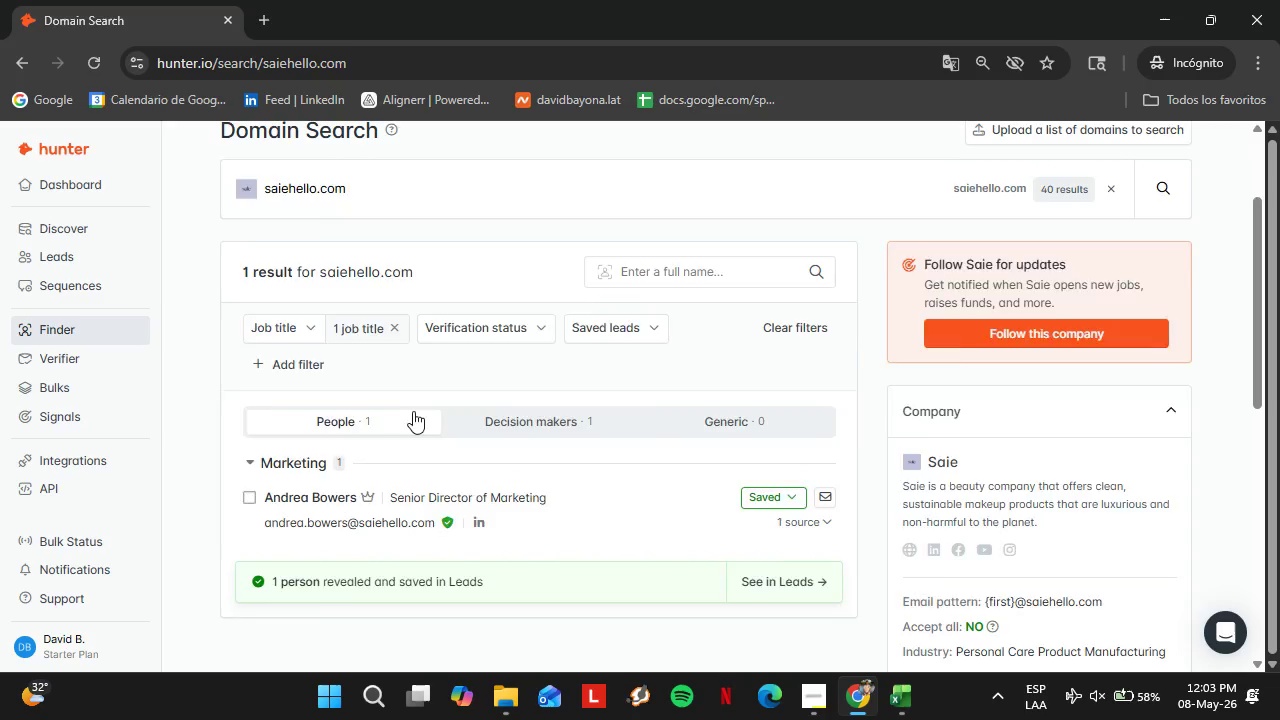 
scroll: coordinate [413, 411], scroll_direction: up, amount: 1.0
 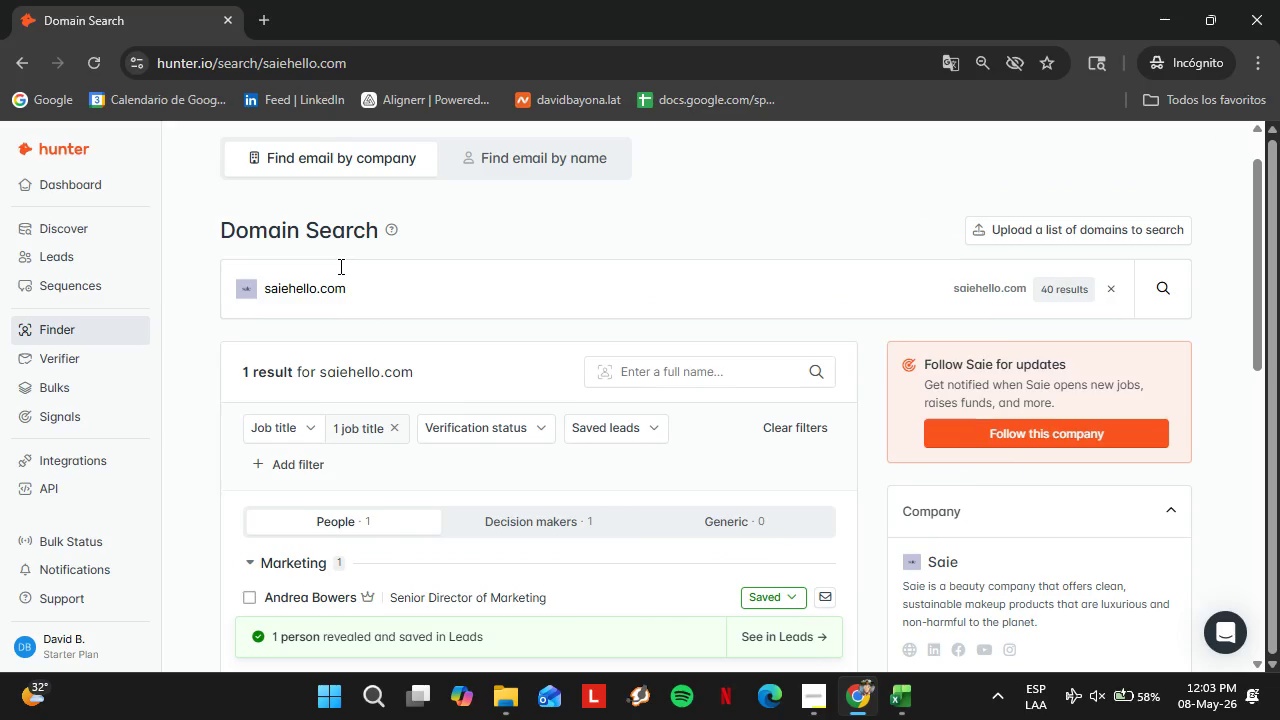 
double_click([339, 266])
 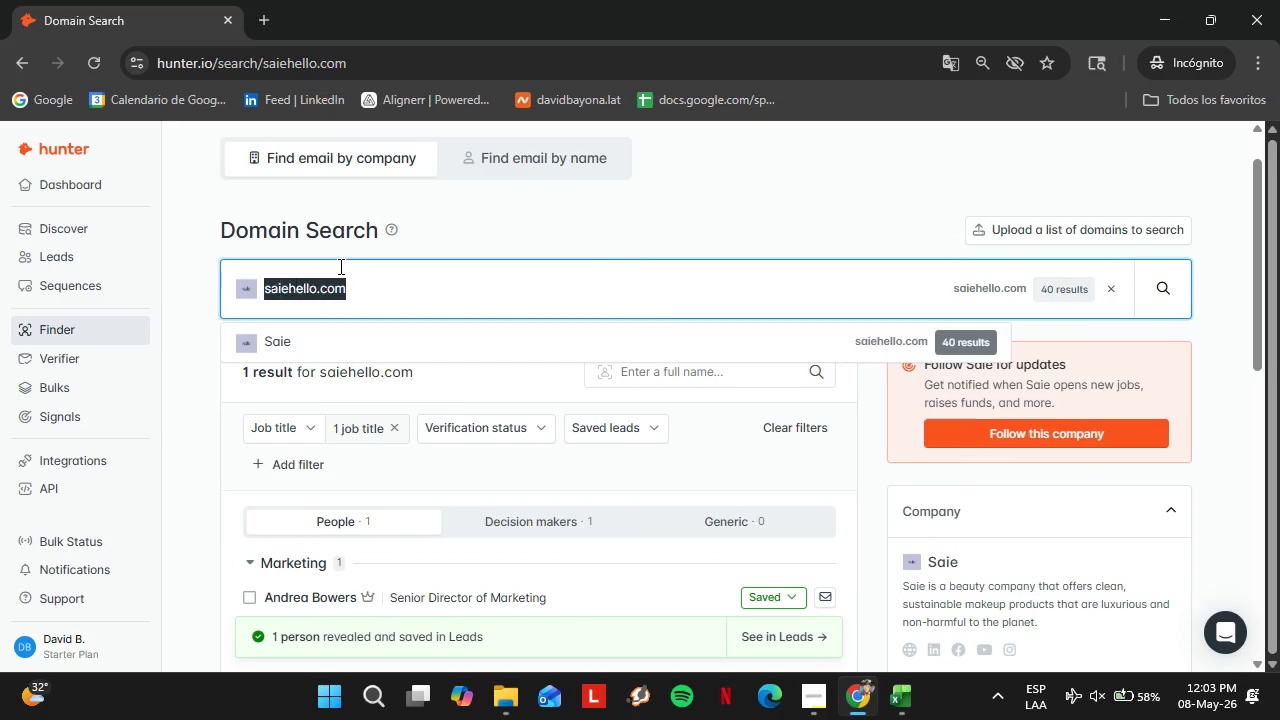 
triple_click([339, 266])
 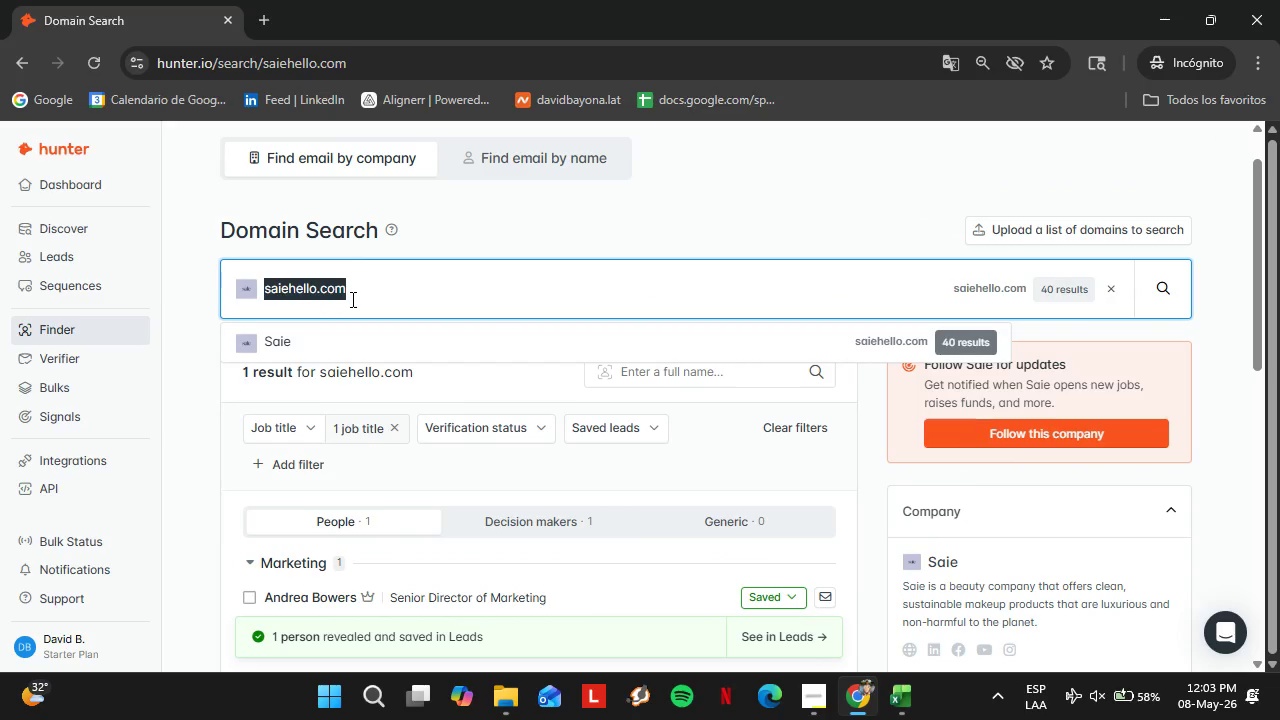 
wait(9.25)
 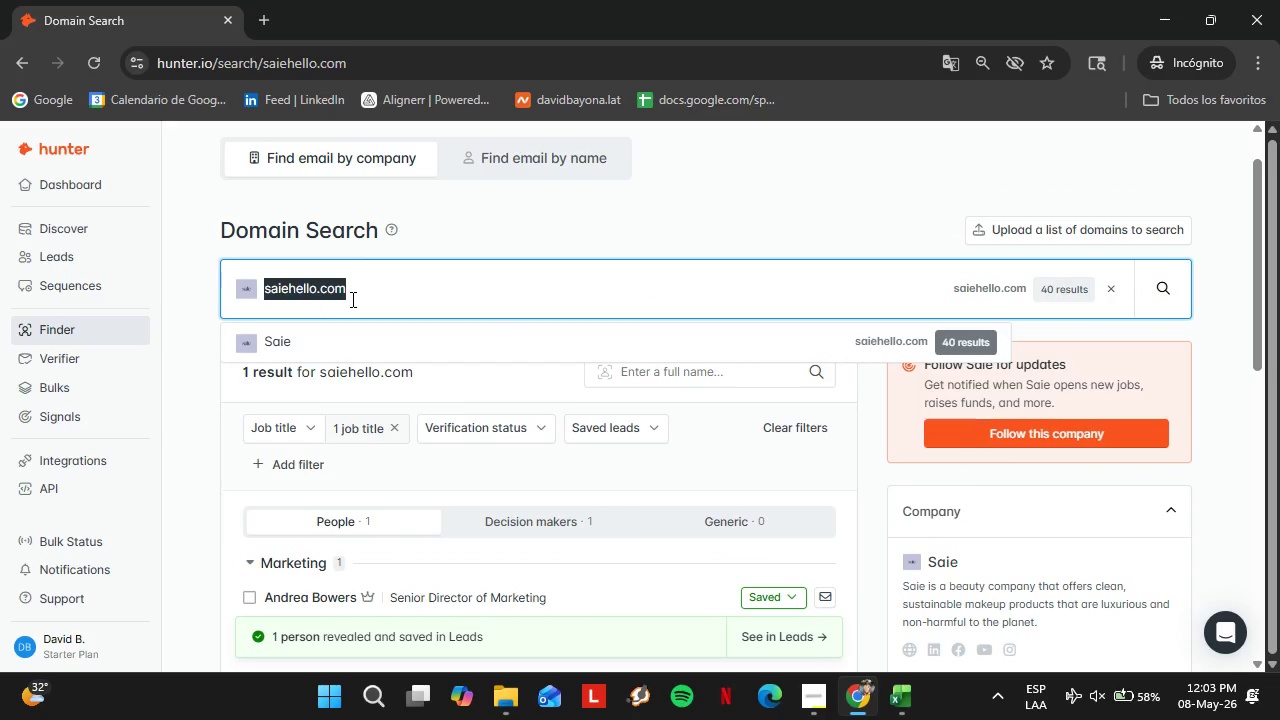 
type(meritbeauty.com)
 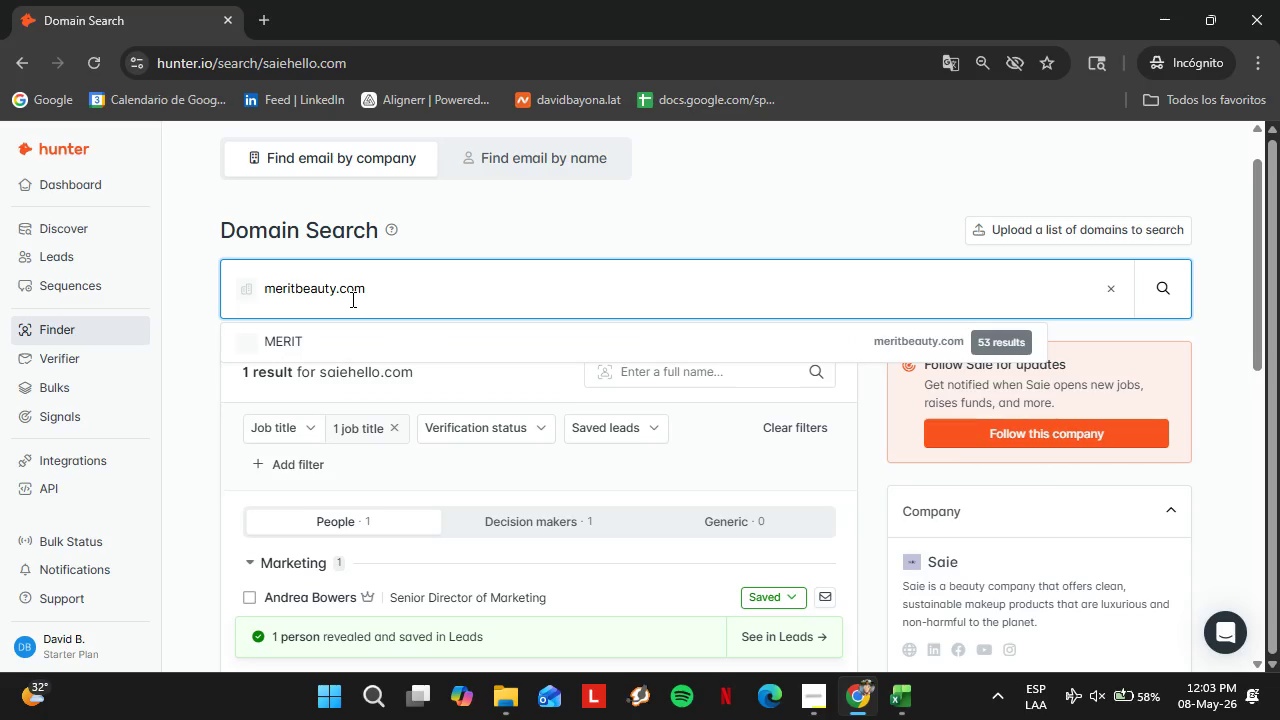 
key(Enter)
 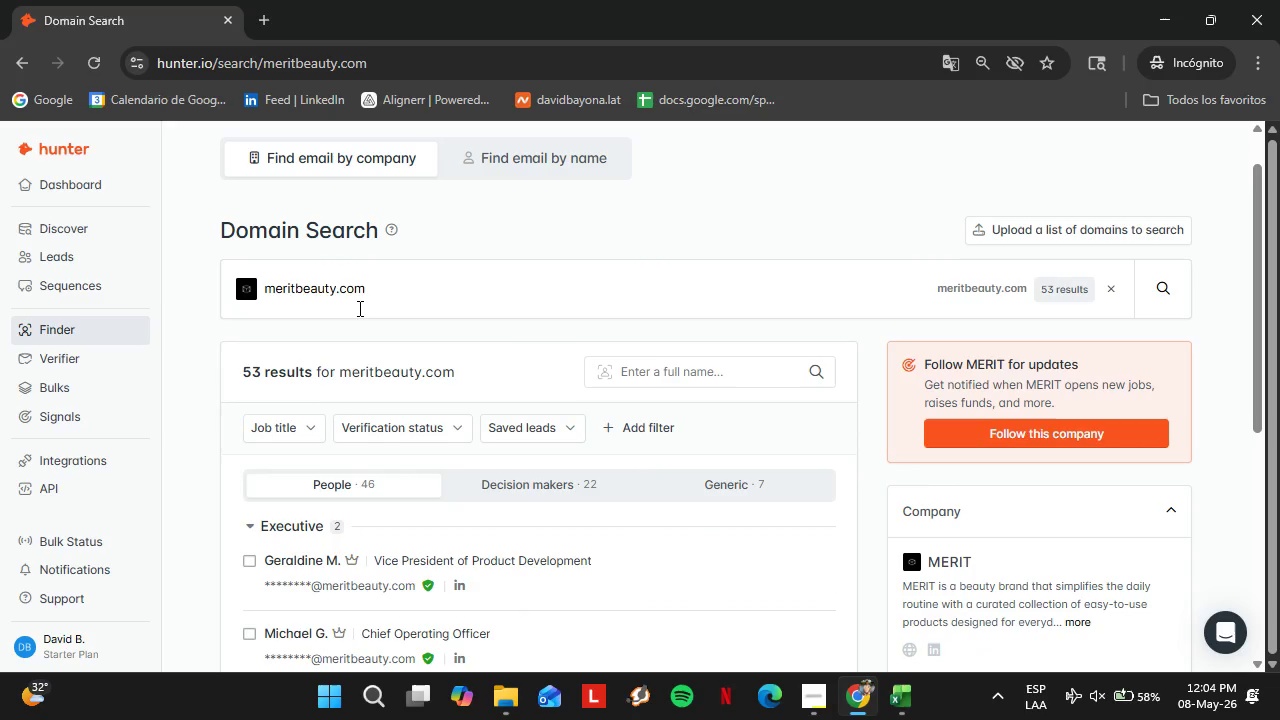 
left_click([301, 426])
 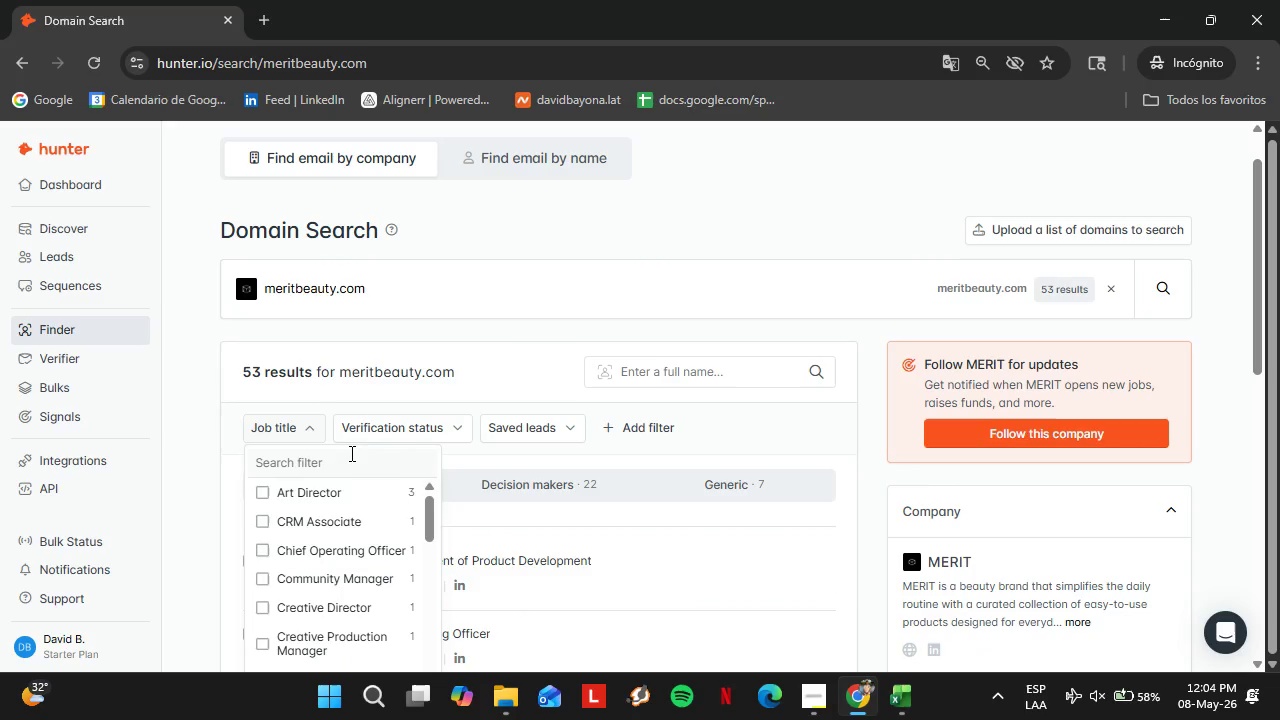 
left_click([350, 453])
 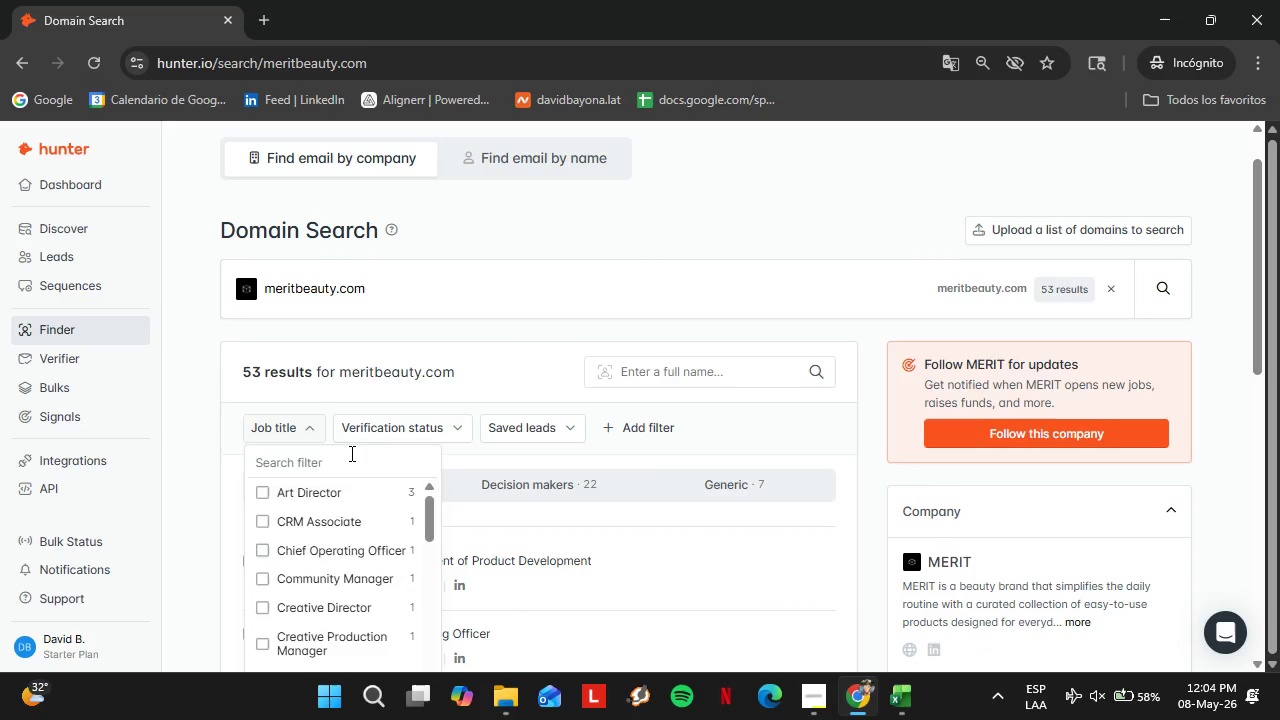 
type(ecoim)
key(Backspace)
key(Backspace)
type(m)
key(Backspace)
key(Backspace)
key(Backspace)
key(Backspace)
type(marke)
 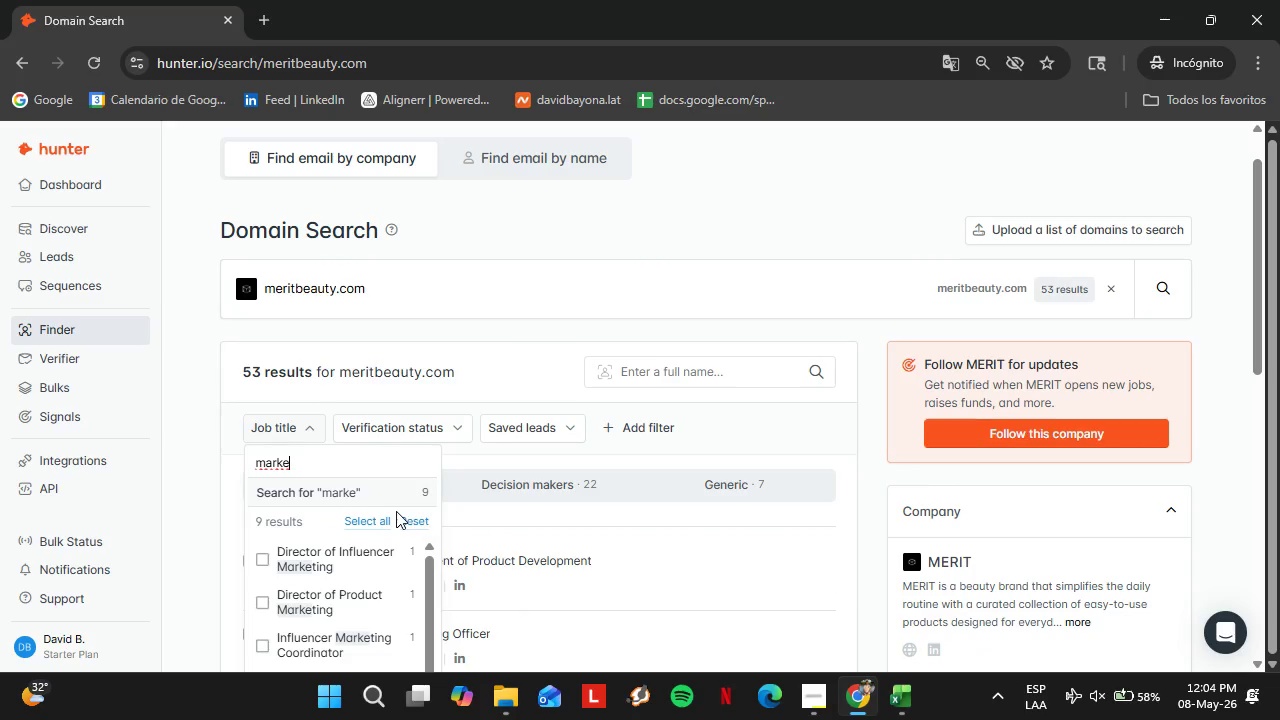 
scroll: coordinate [465, 531], scroll_direction: down, amount: 3.0
 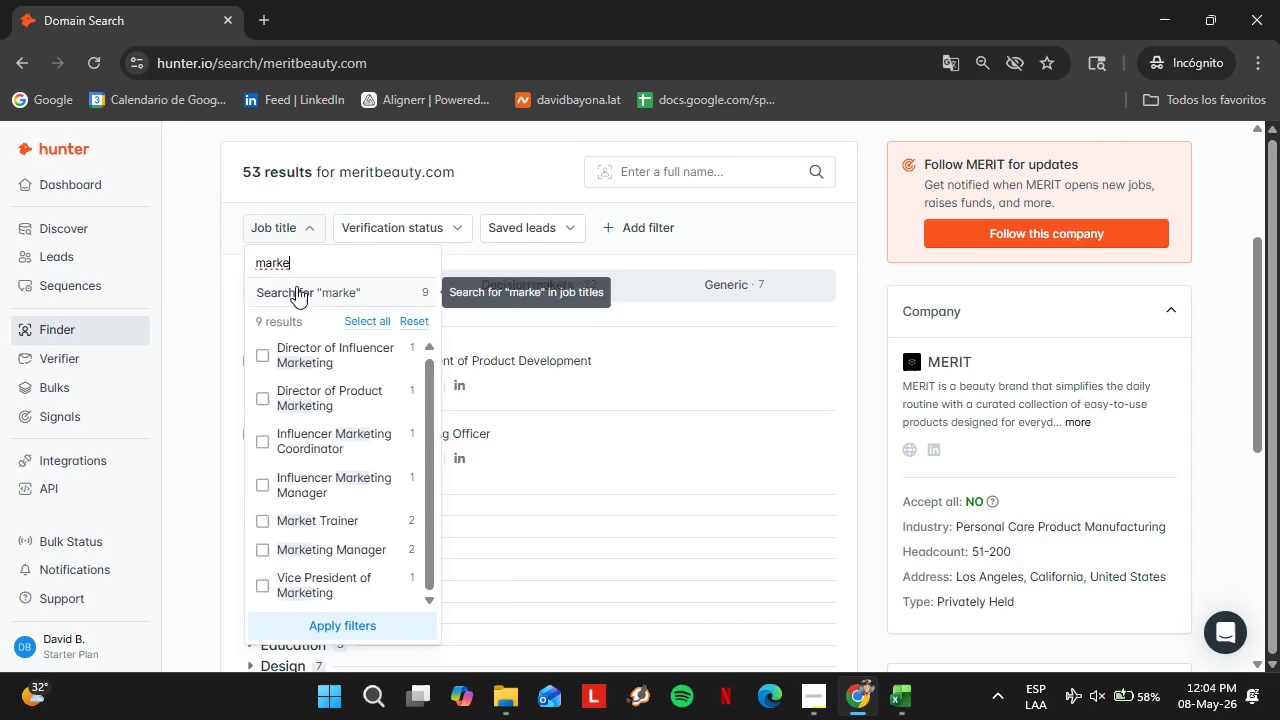 
left_click_drag(start_coordinate=[305, 255], to_coordinate=[255, 252])
 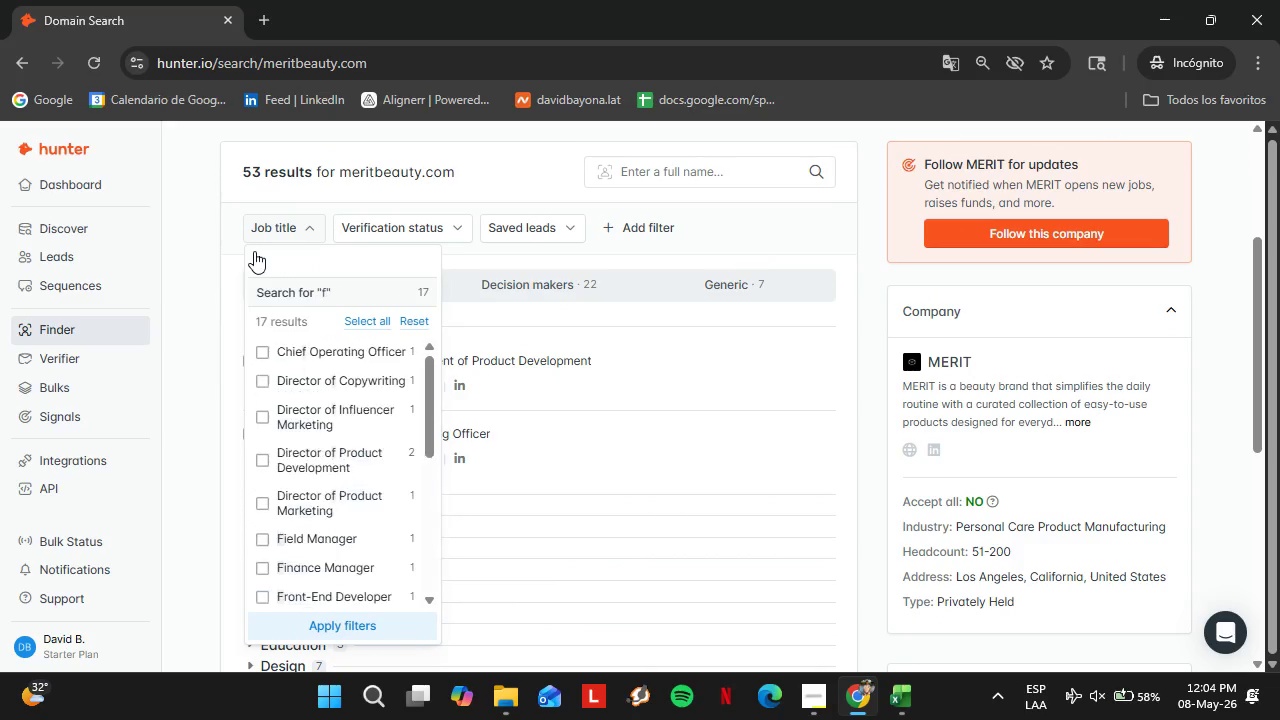 
type(foun)
 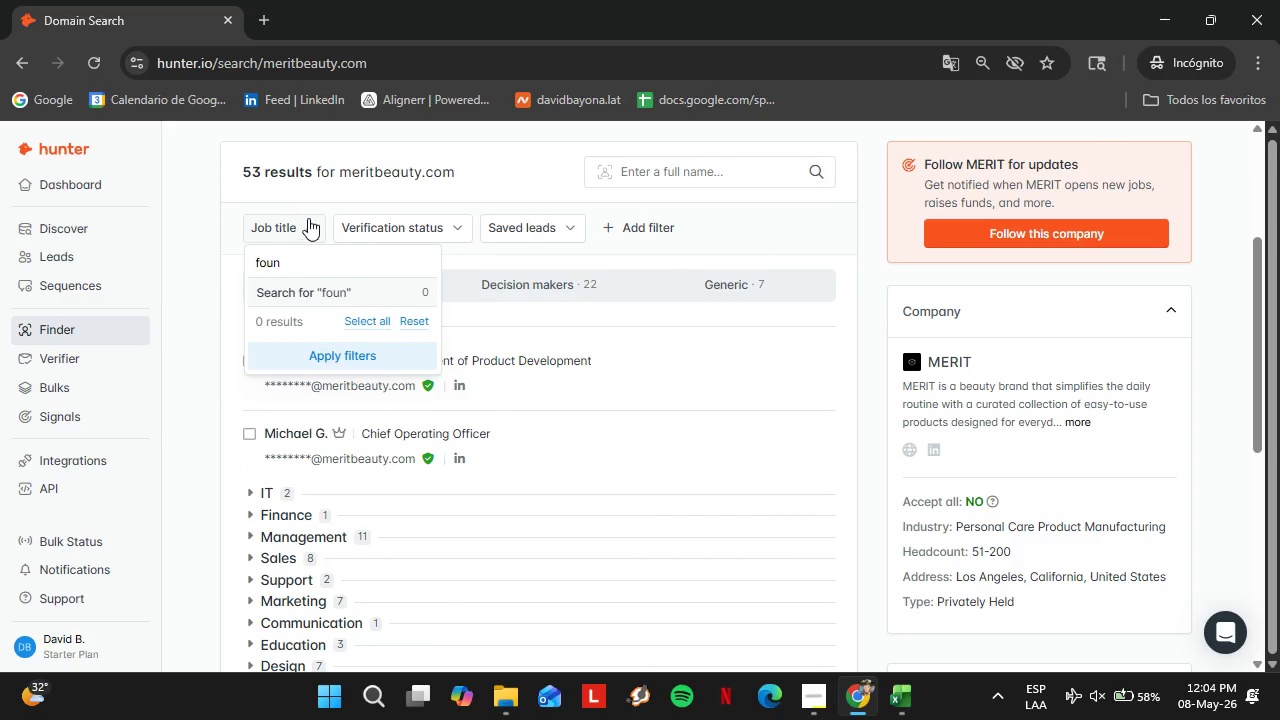 
scroll: coordinate [333, 206], scroll_direction: up, amount: 2.0
 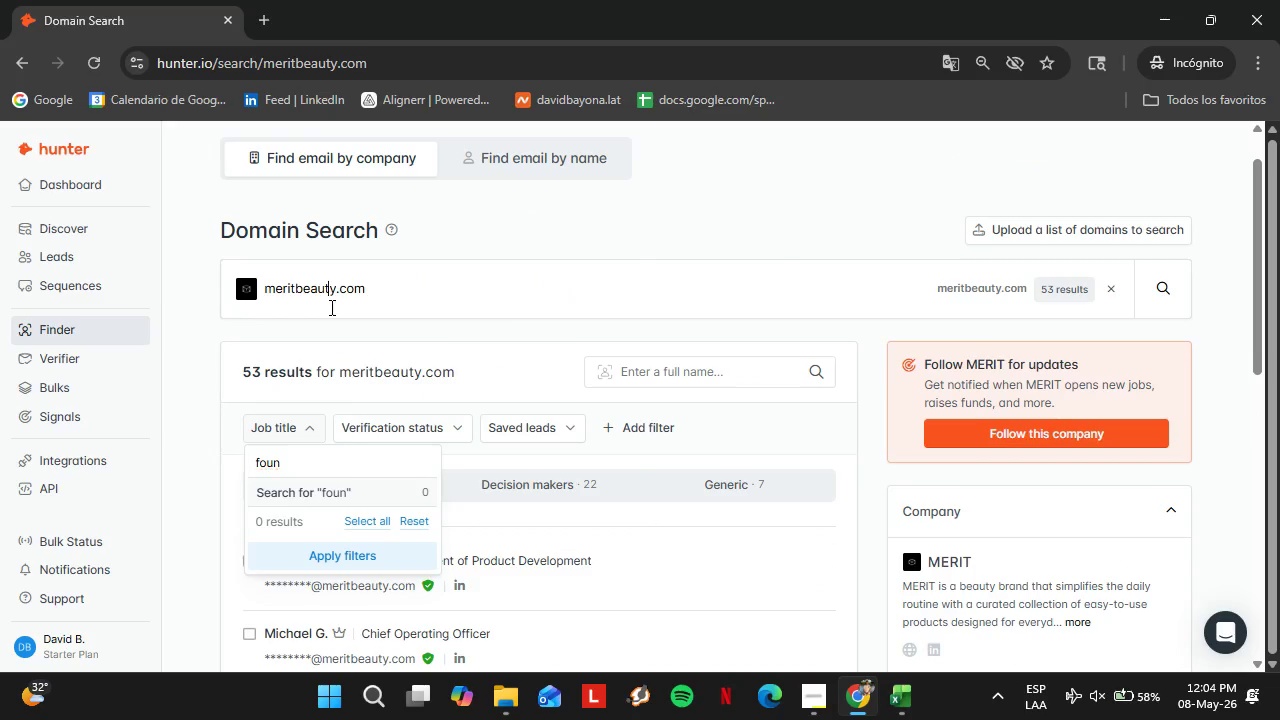 
double_click([330, 307])
 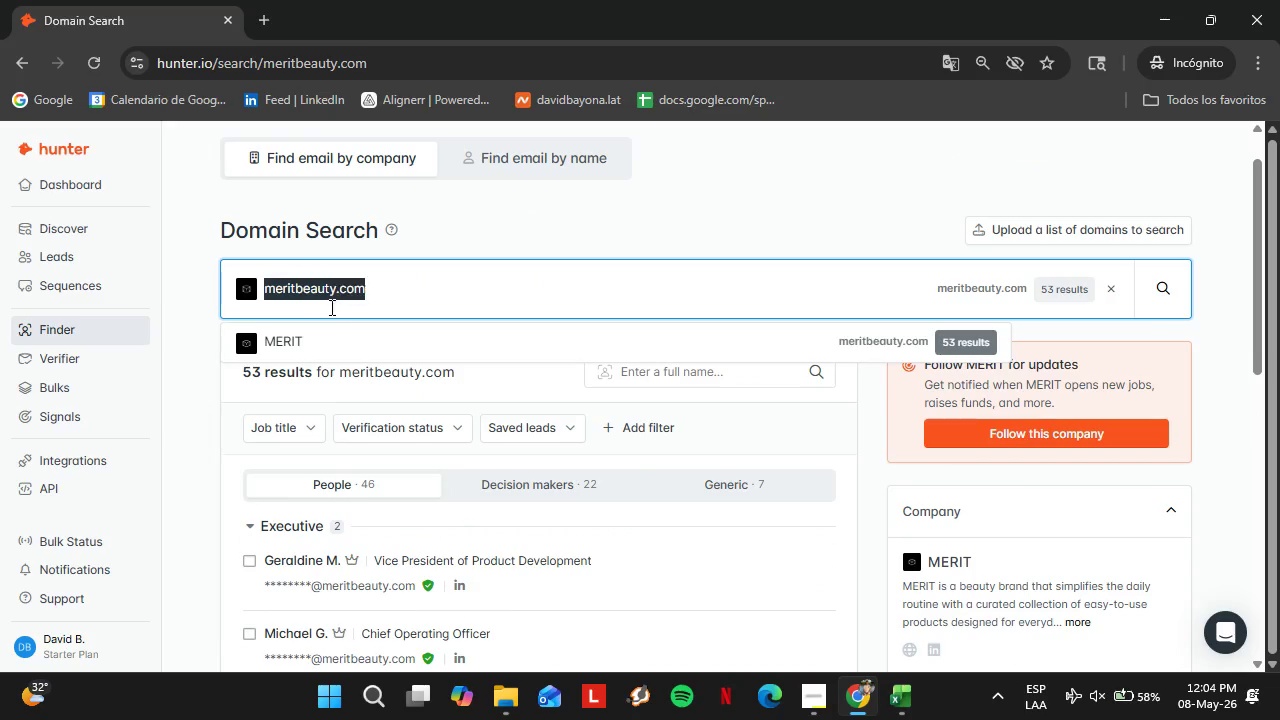 
triple_click([330, 307])
 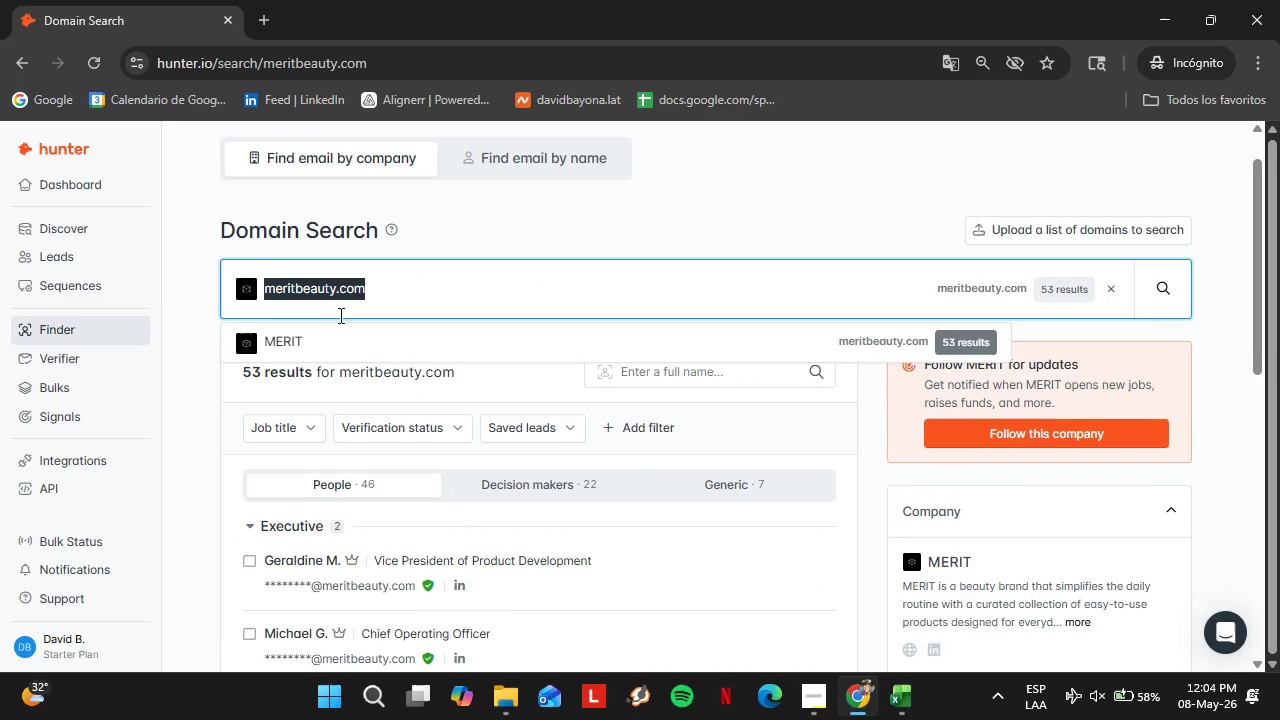 
type(kosas.com)
 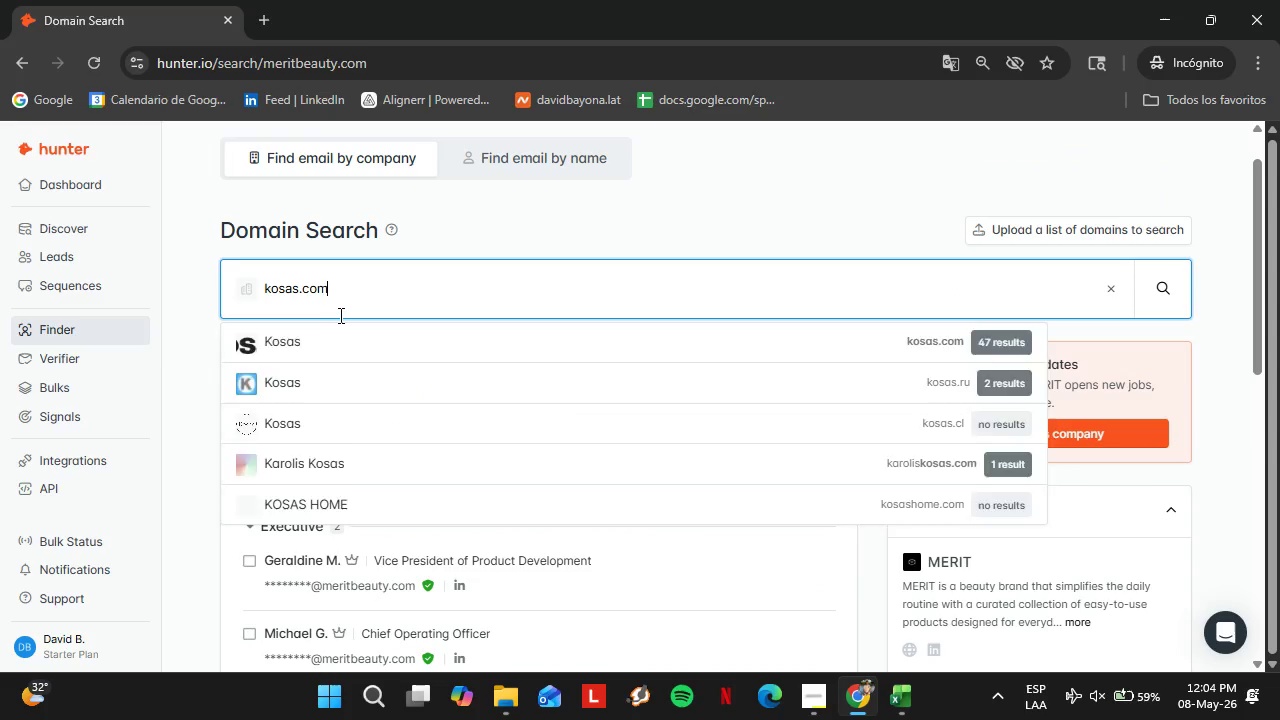 
key(Enter)
 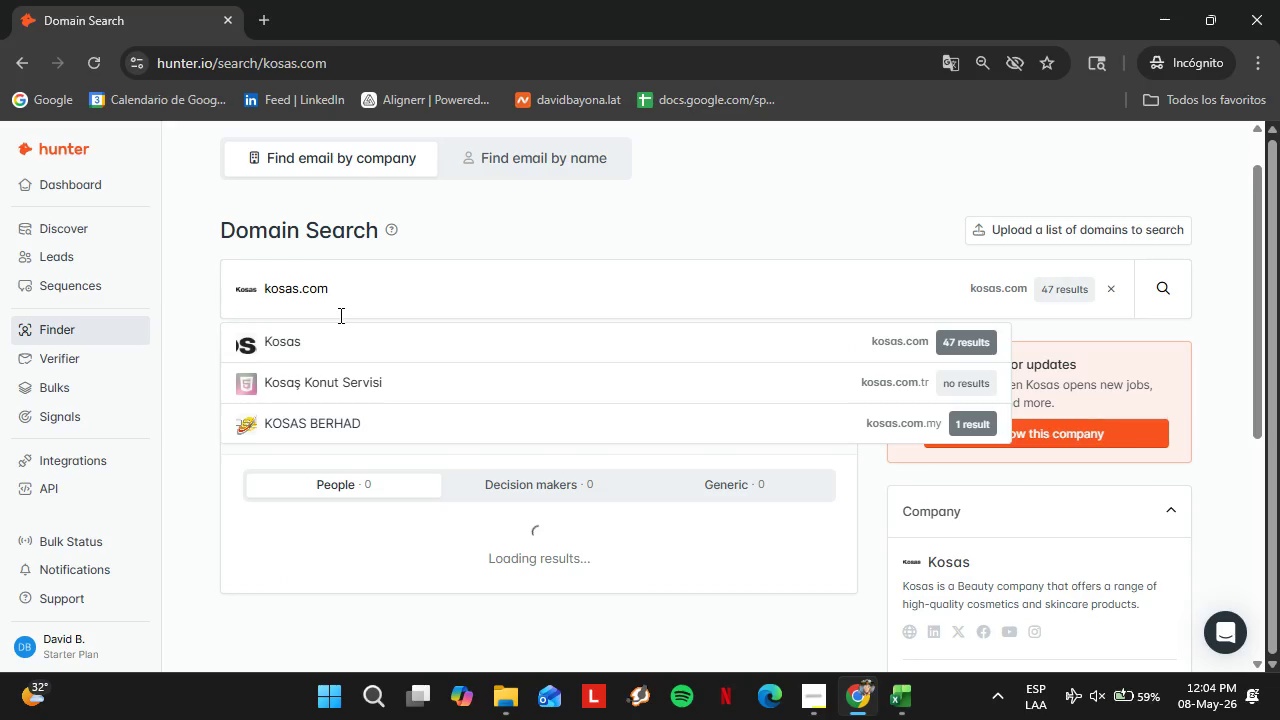 
left_click([324, 340])
 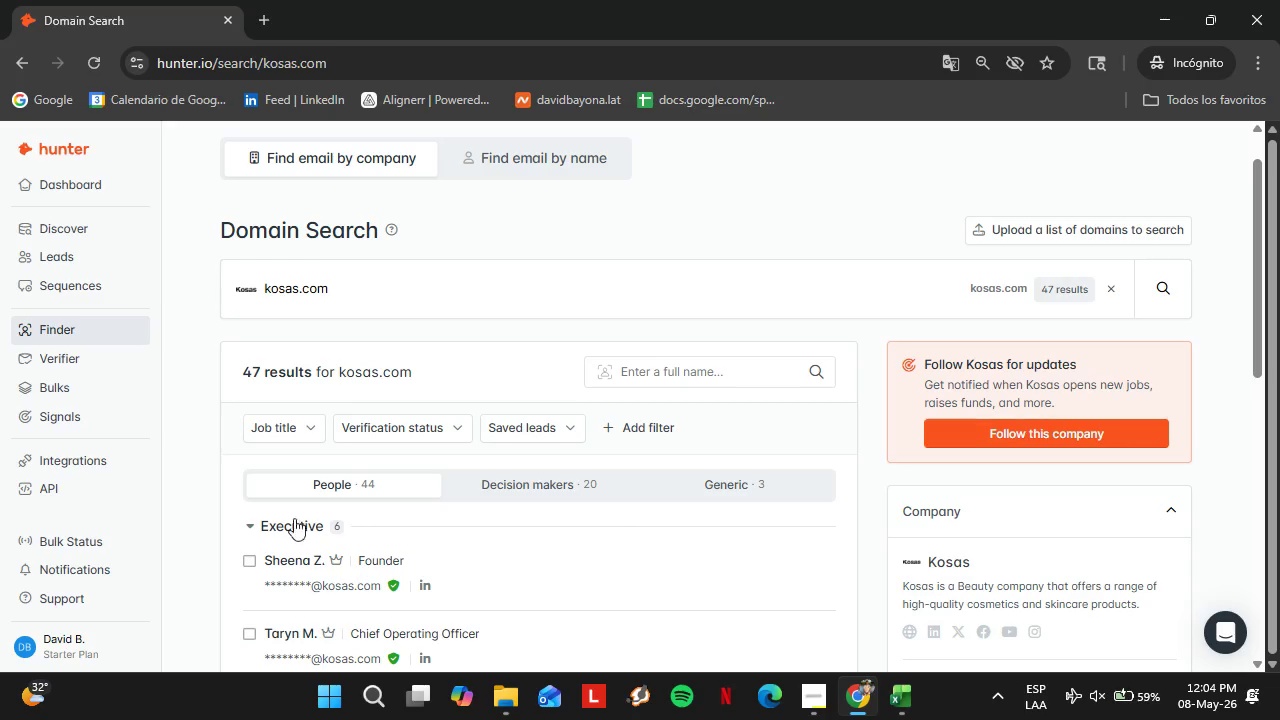 
left_click([285, 527])
 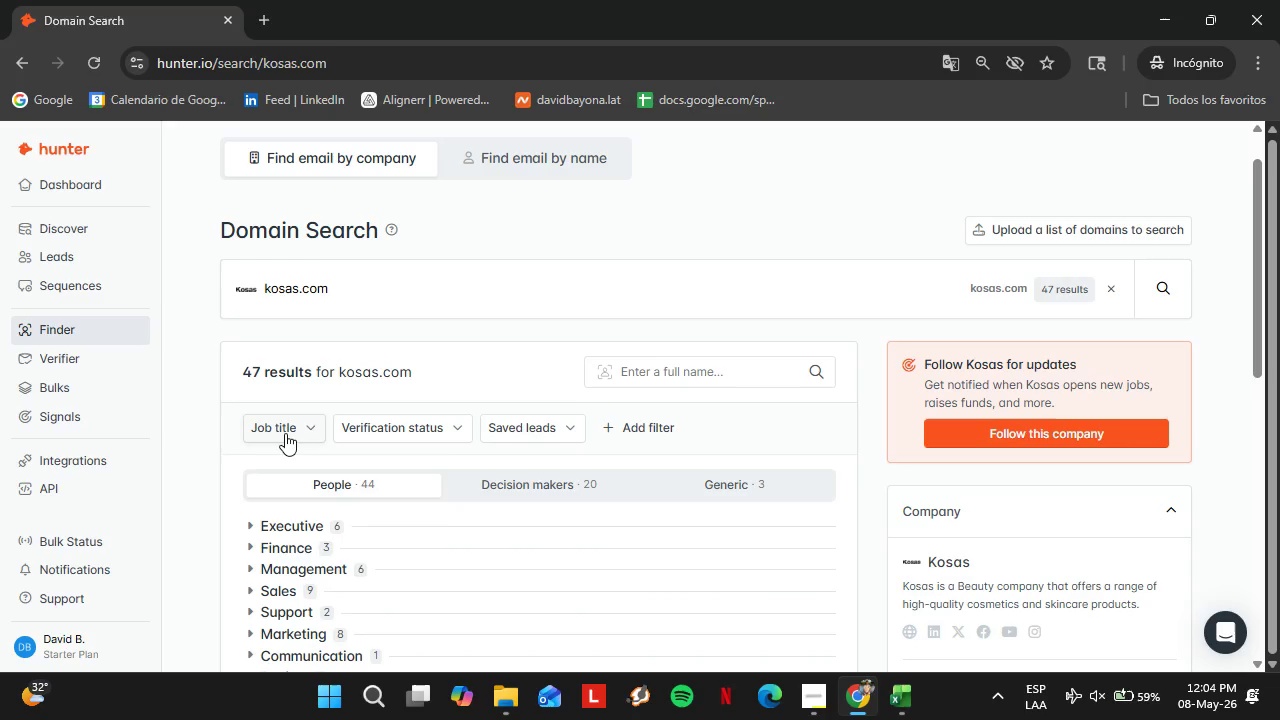 
left_click([285, 433])
 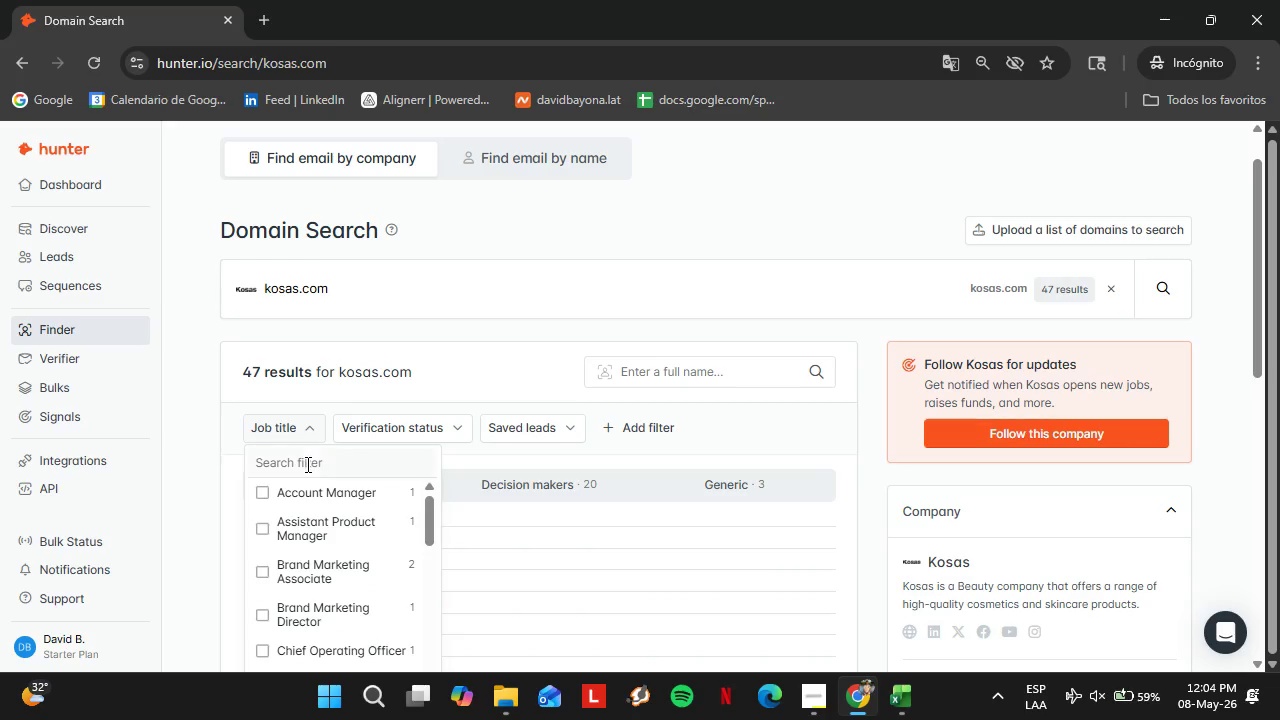 
left_click([306, 464])
 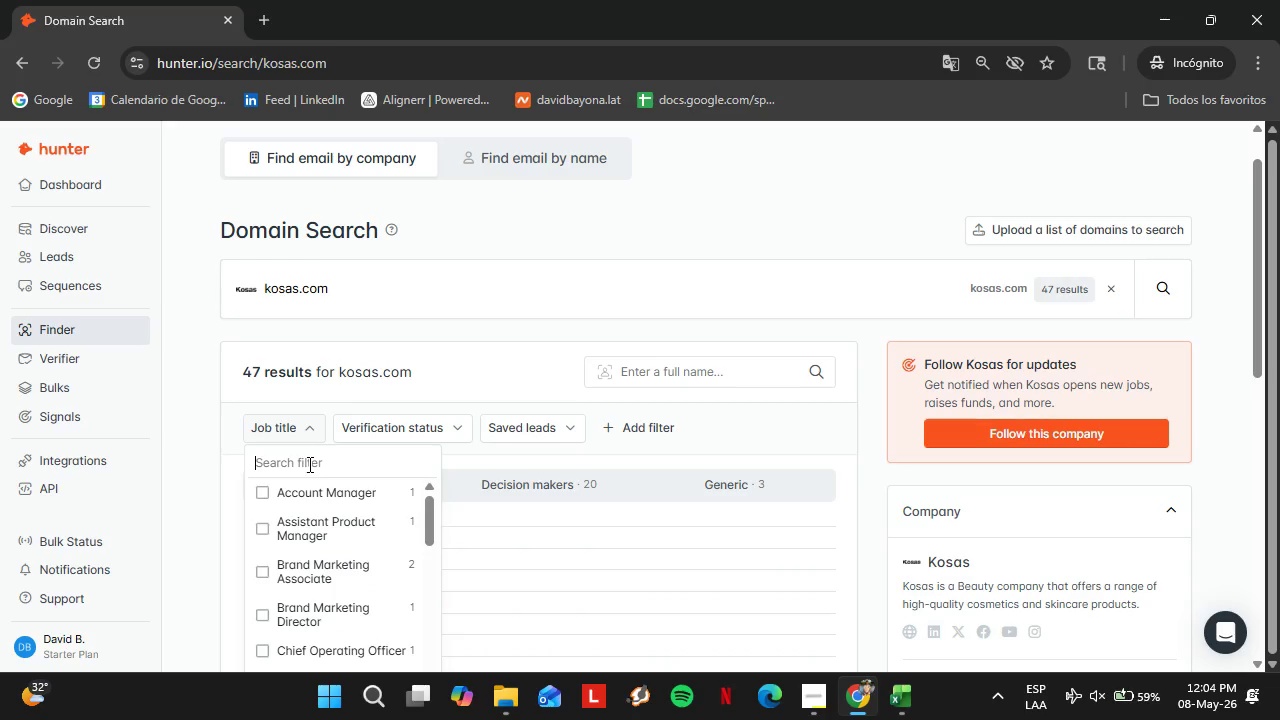 
type(eco)
key(Backspace)
key(Backspace)
key(Backspace)
type(c.)
key(Backspace)
key(Backspace)
type(e-c)
key(Backspace)
key(Backspace)
key(Backspace)
key(Backspace)
type(marke)
 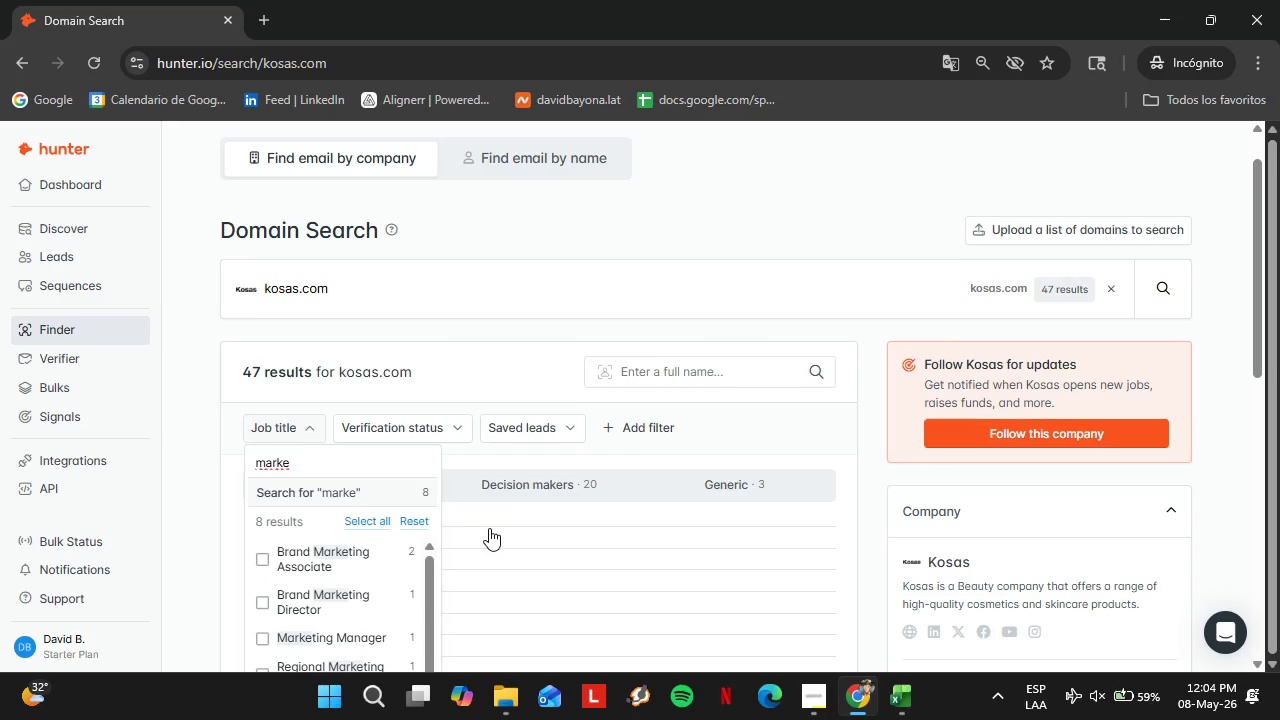 
scroll: coordinate [448, 490], scroll_direction: down, amount: 5.0
 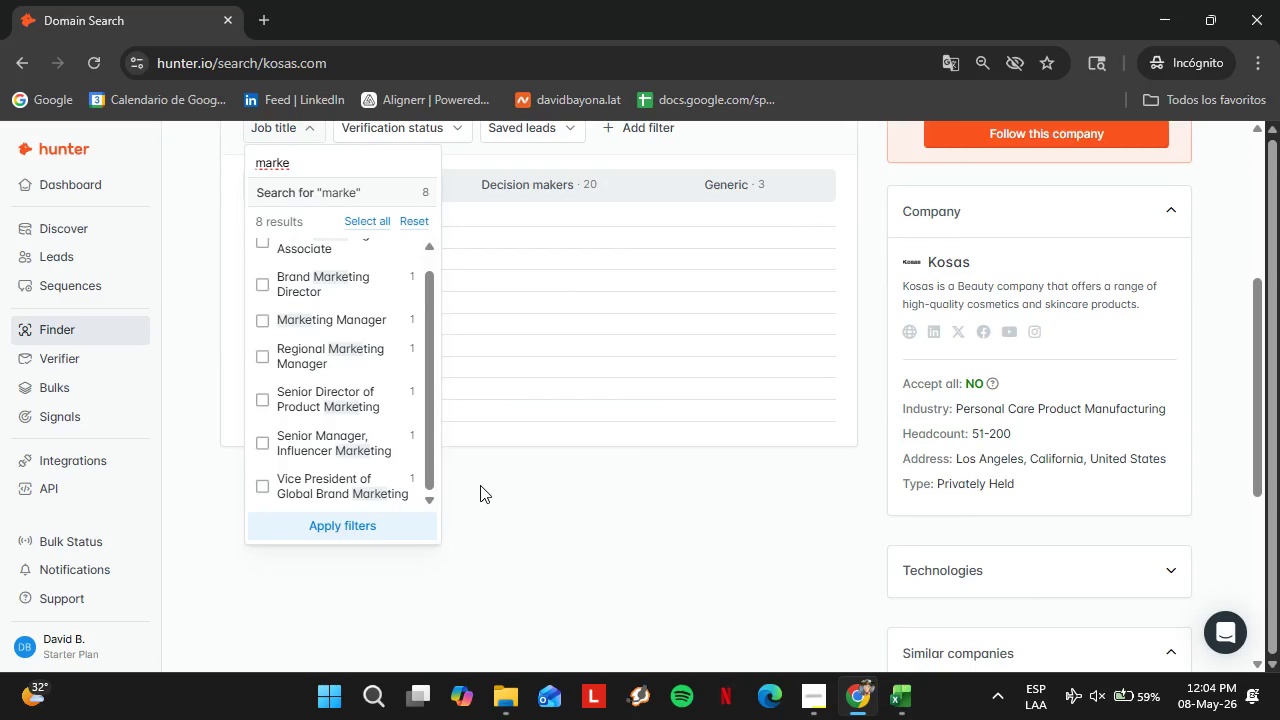 
left_click([480, 485])
 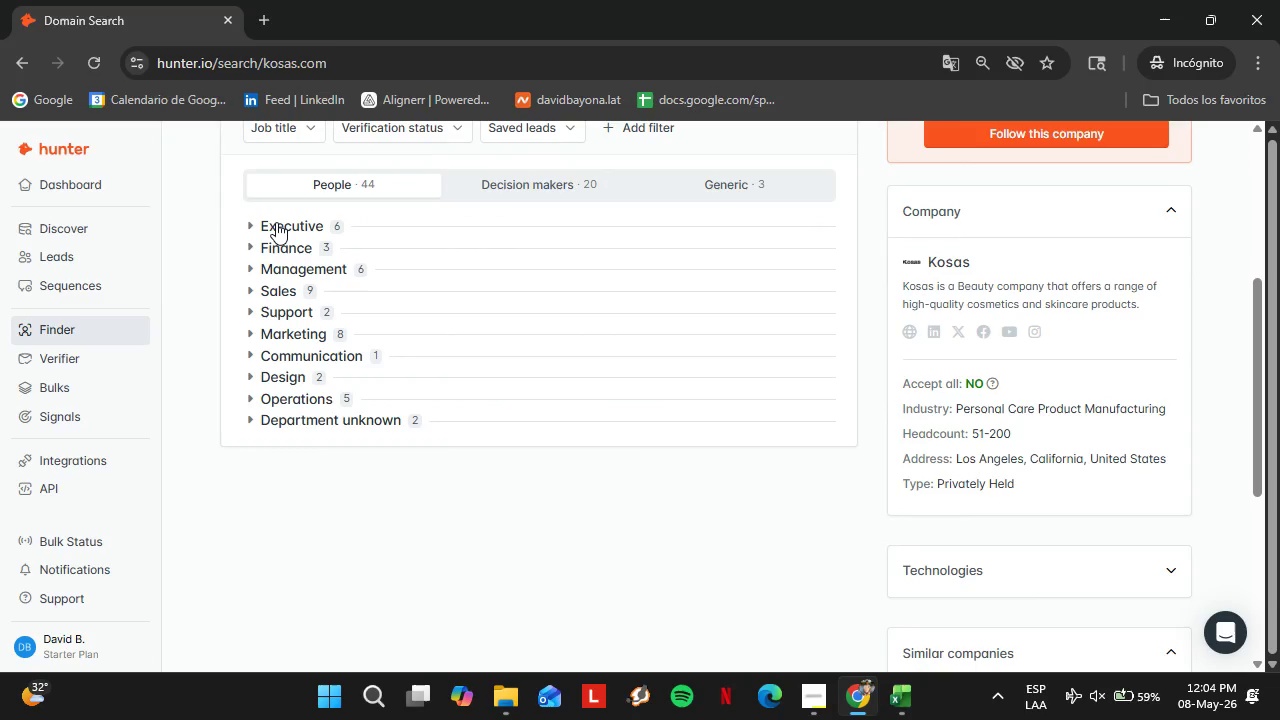 
left_click([276, 222])
 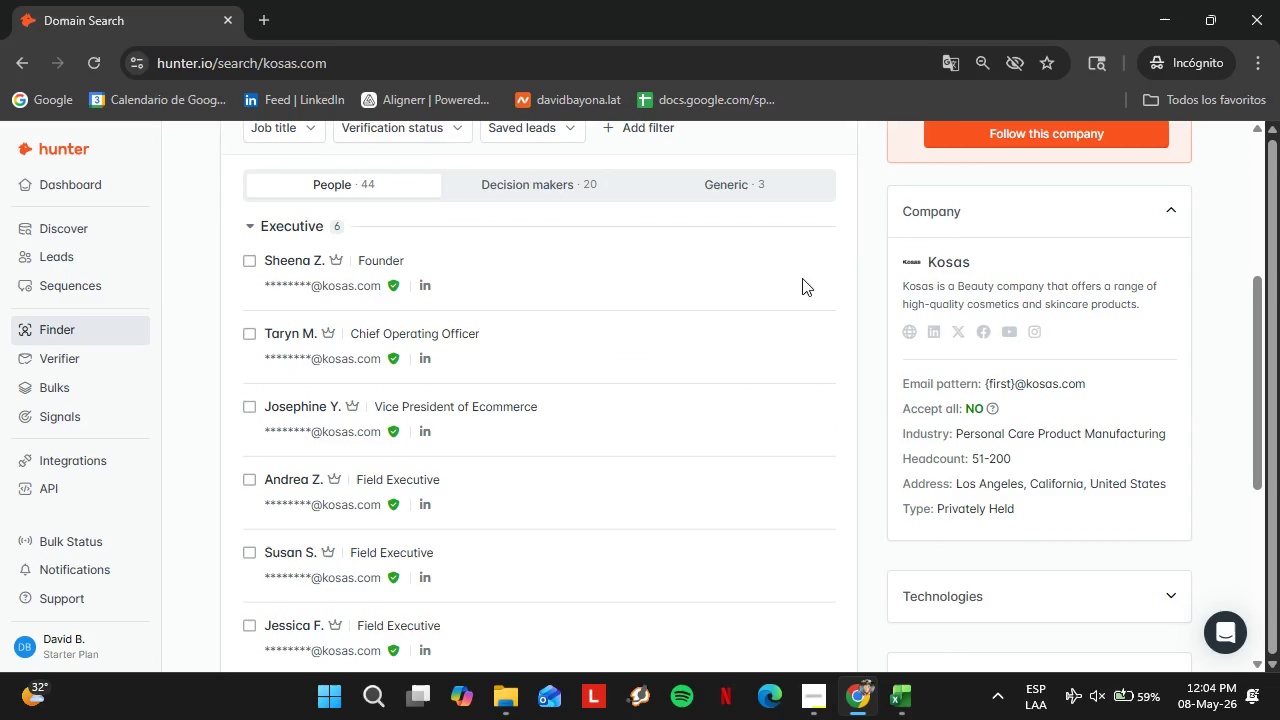 
left_click([779, 261])
 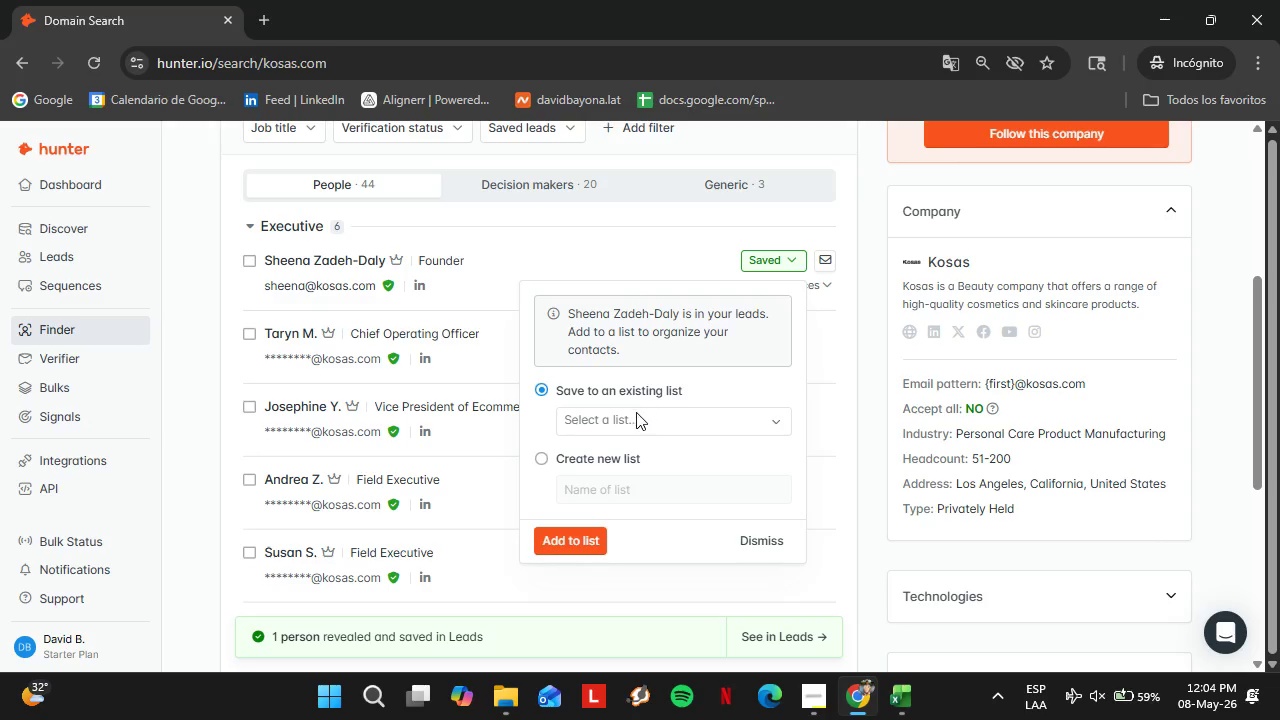 
left_click([636, 412])
 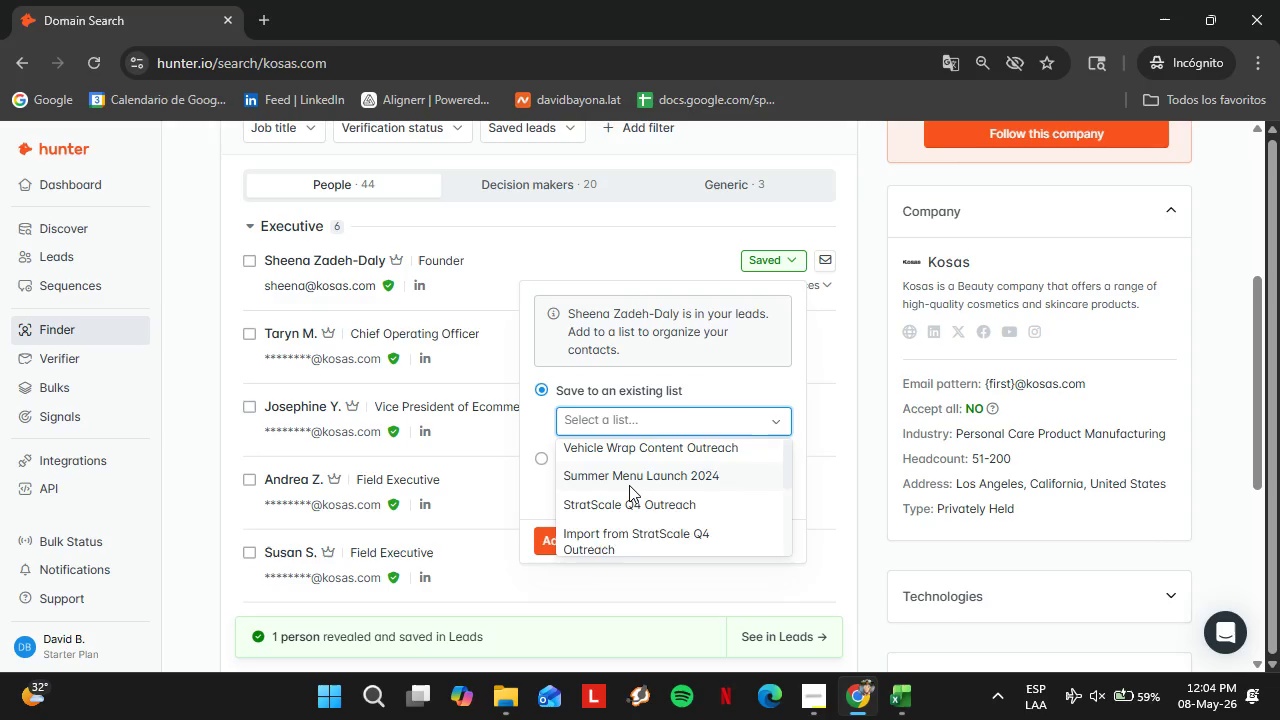 
scroll: coordinate [629, 485], scroll_direction: down, amount: 1.0
 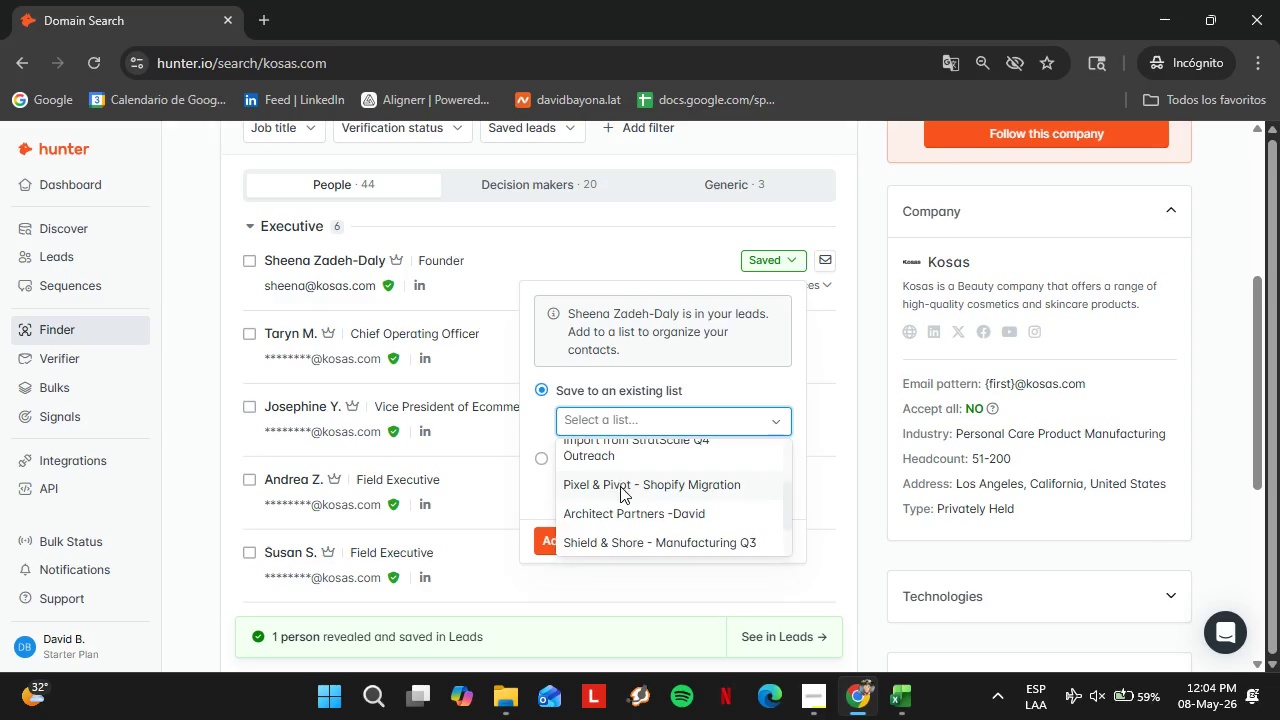 
left_click([620, 486])
 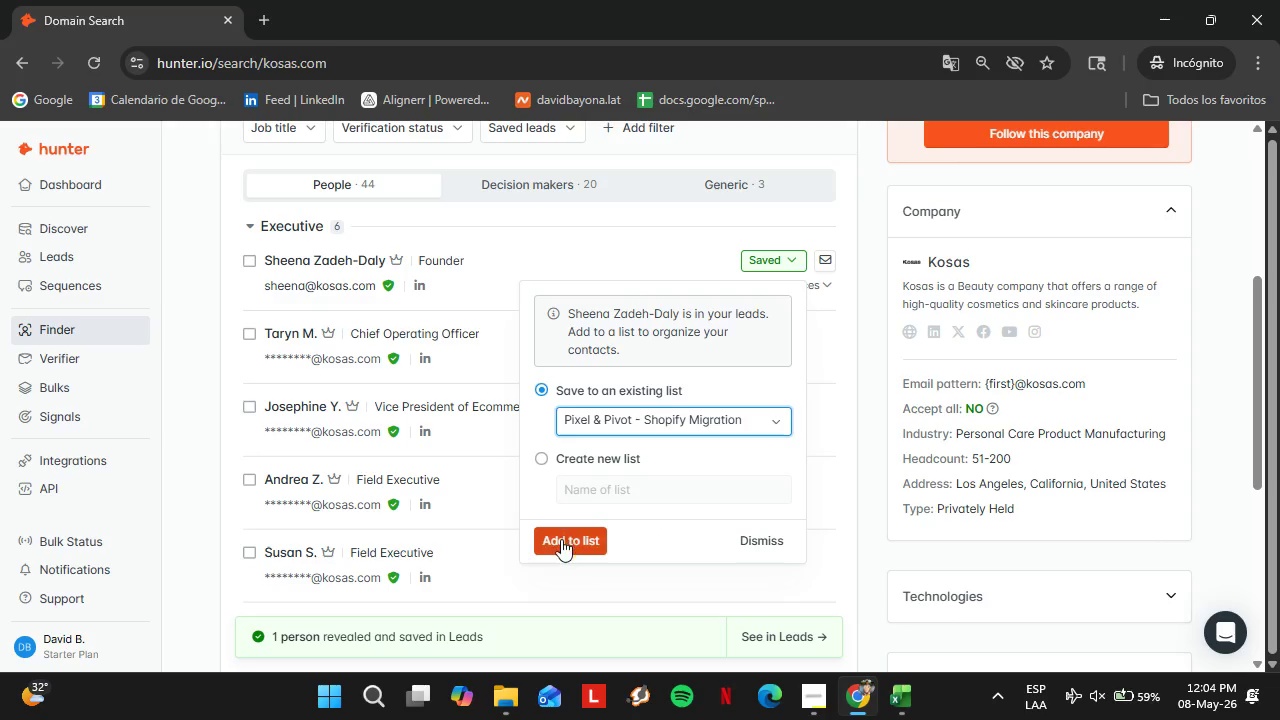 
left_click([561, 539])
 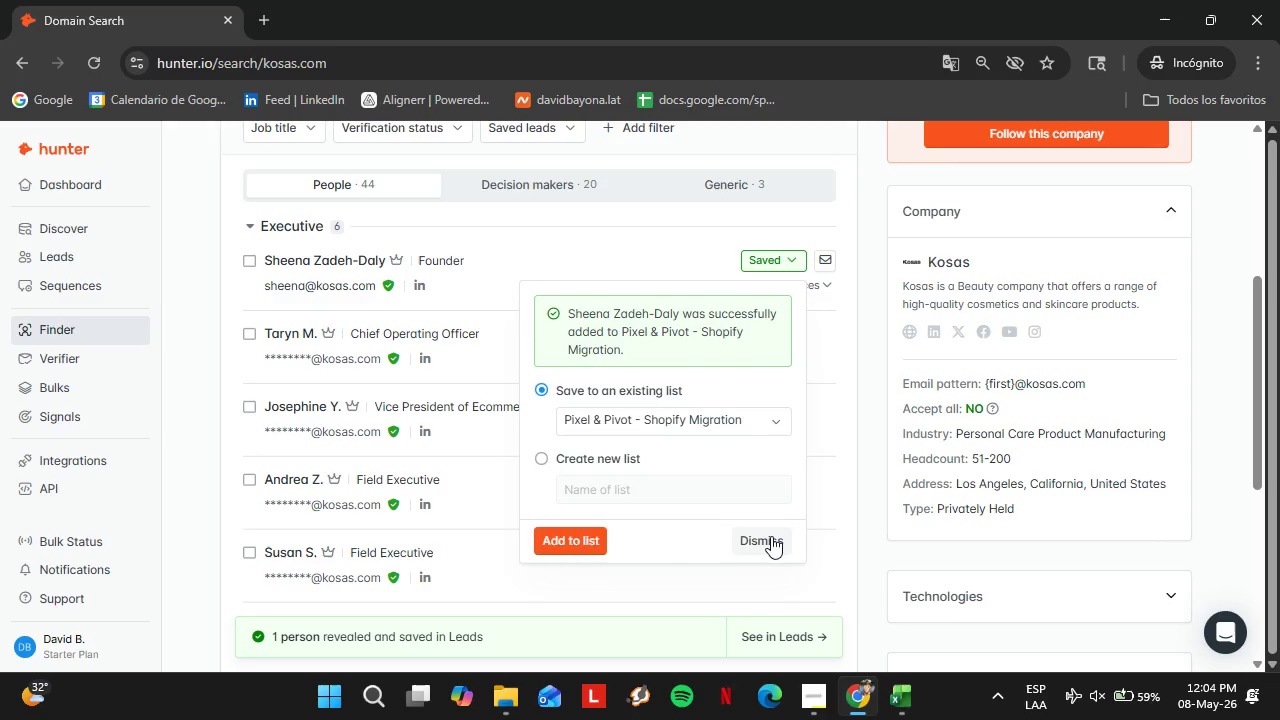 
left_click([771, 536])
 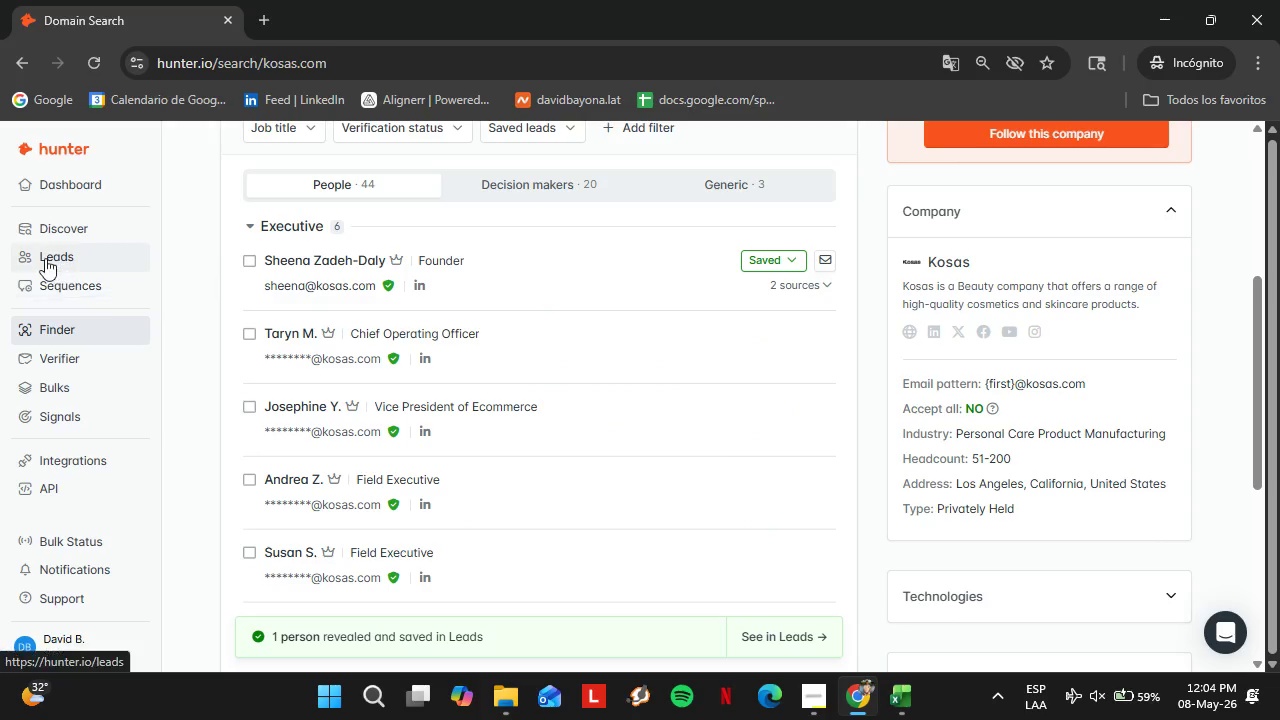 
left_click([44, 257])
 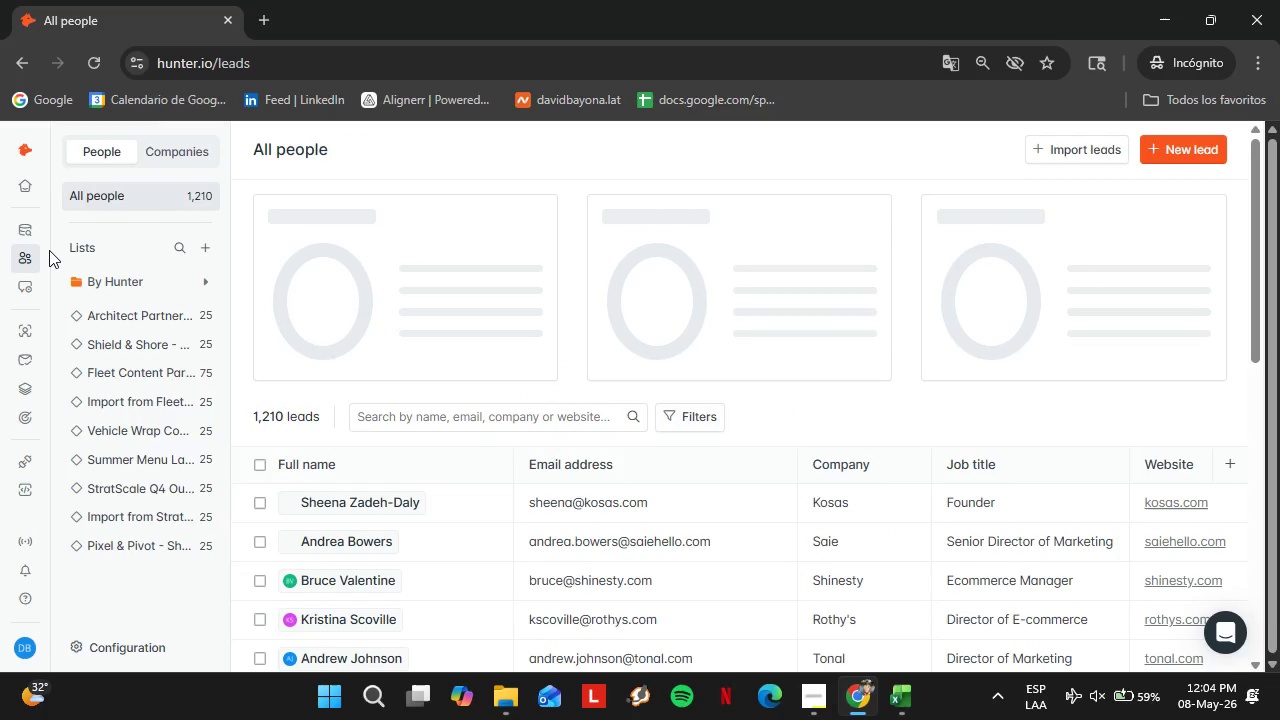 
scroll: coordinate [620, 509], scroll_direction: down, amount: 9.0
 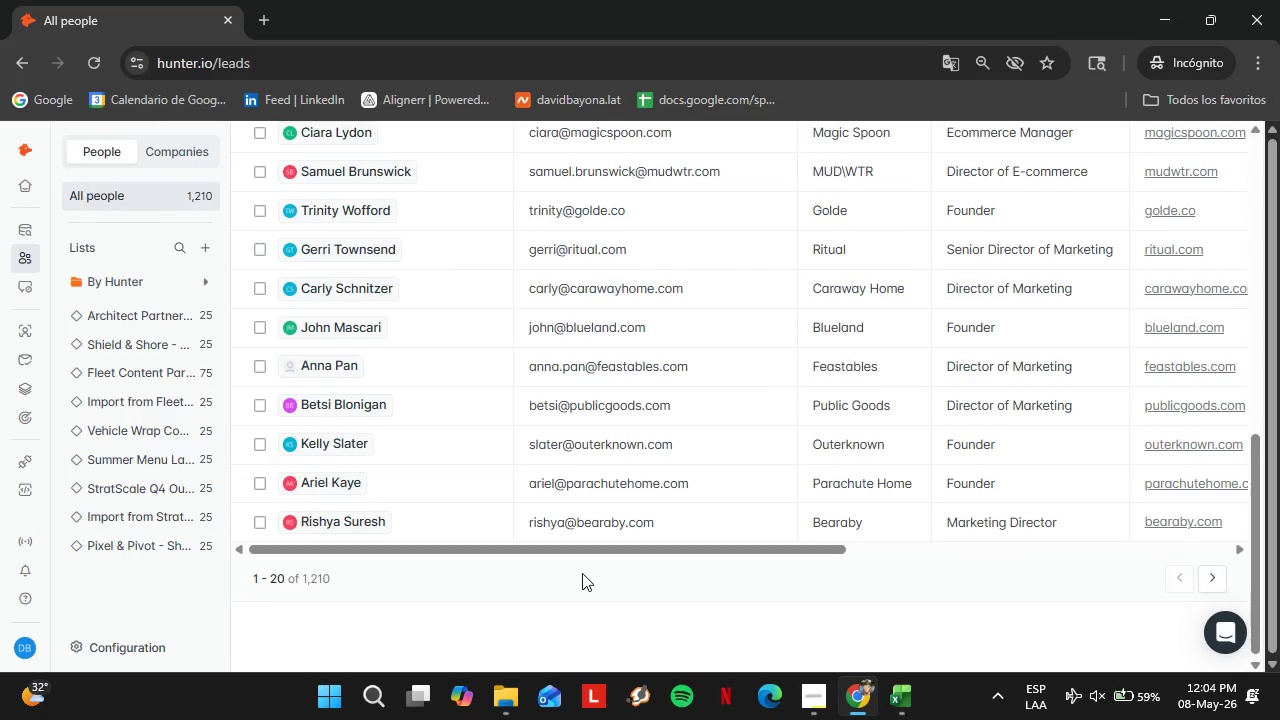 
left_click_drag(start_coordinate=[564, 550], to_coordinate=[935, 570])
 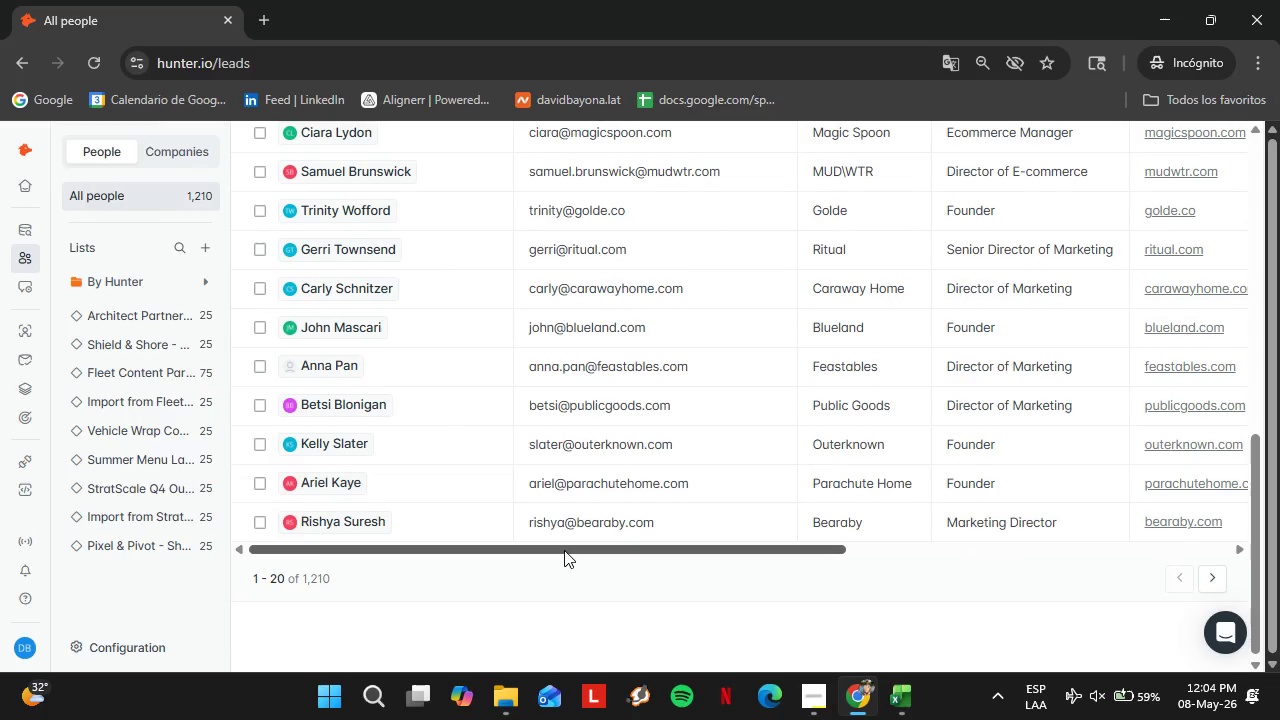 
left_click_drag(start_coordinate=[935, 543], to_coordinate=[838, 568])
 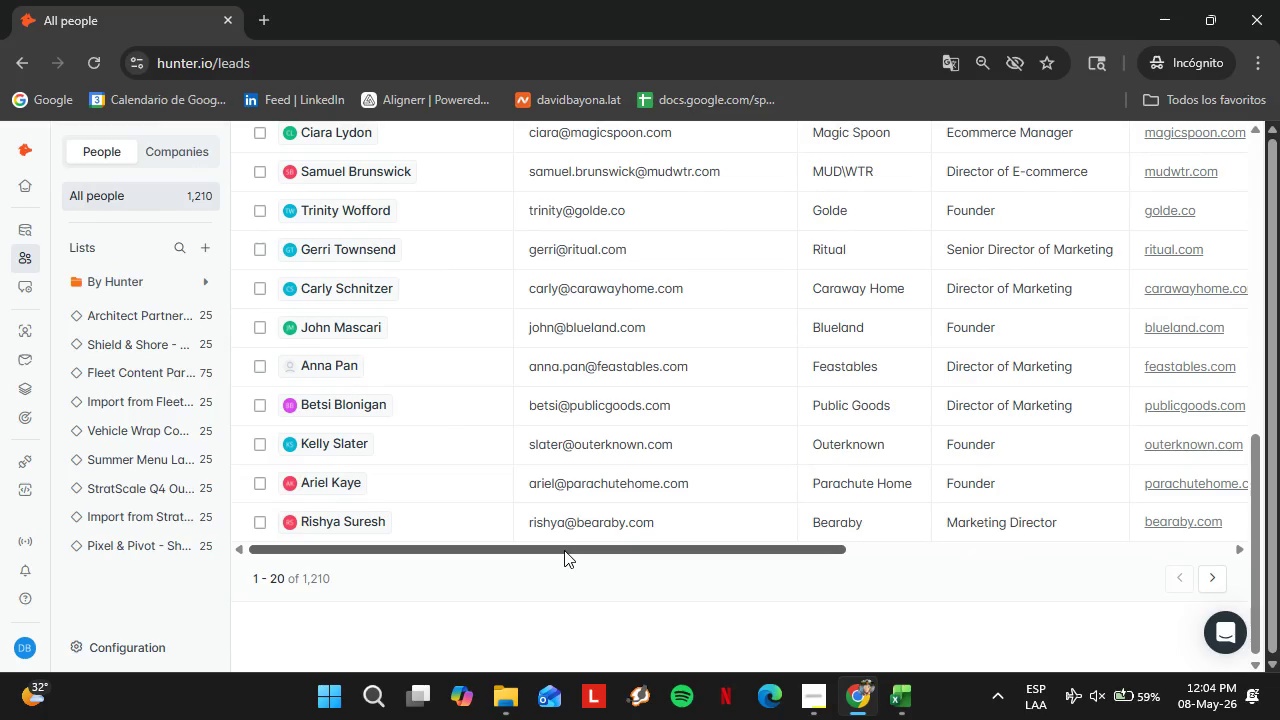 
mouse_move([1246, 89])
 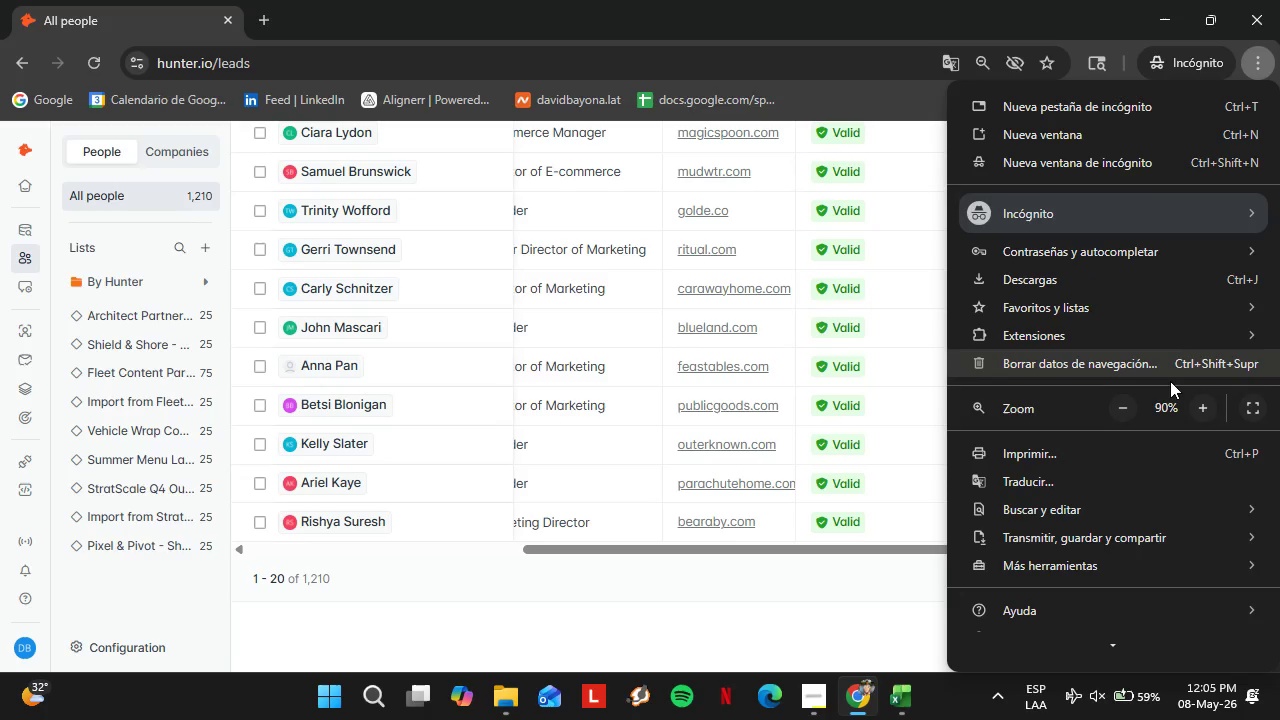 
double_click([1128, 405])
 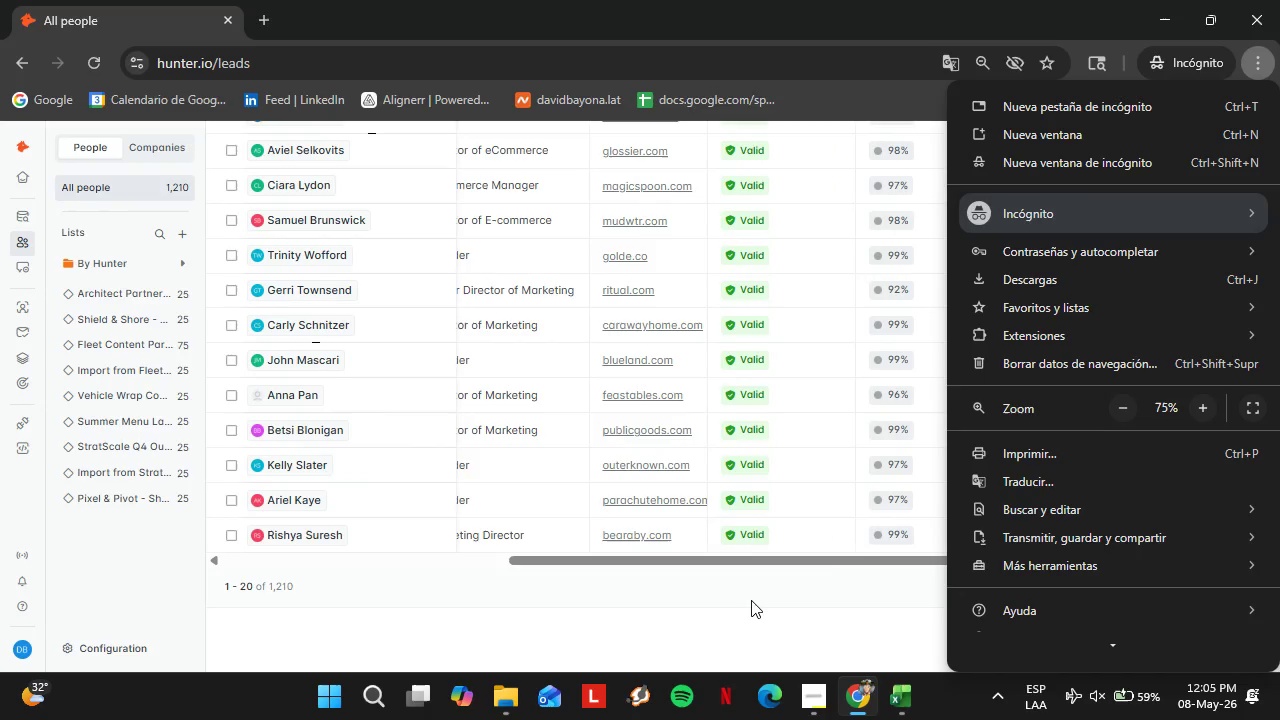 
left_click([751, 600])
 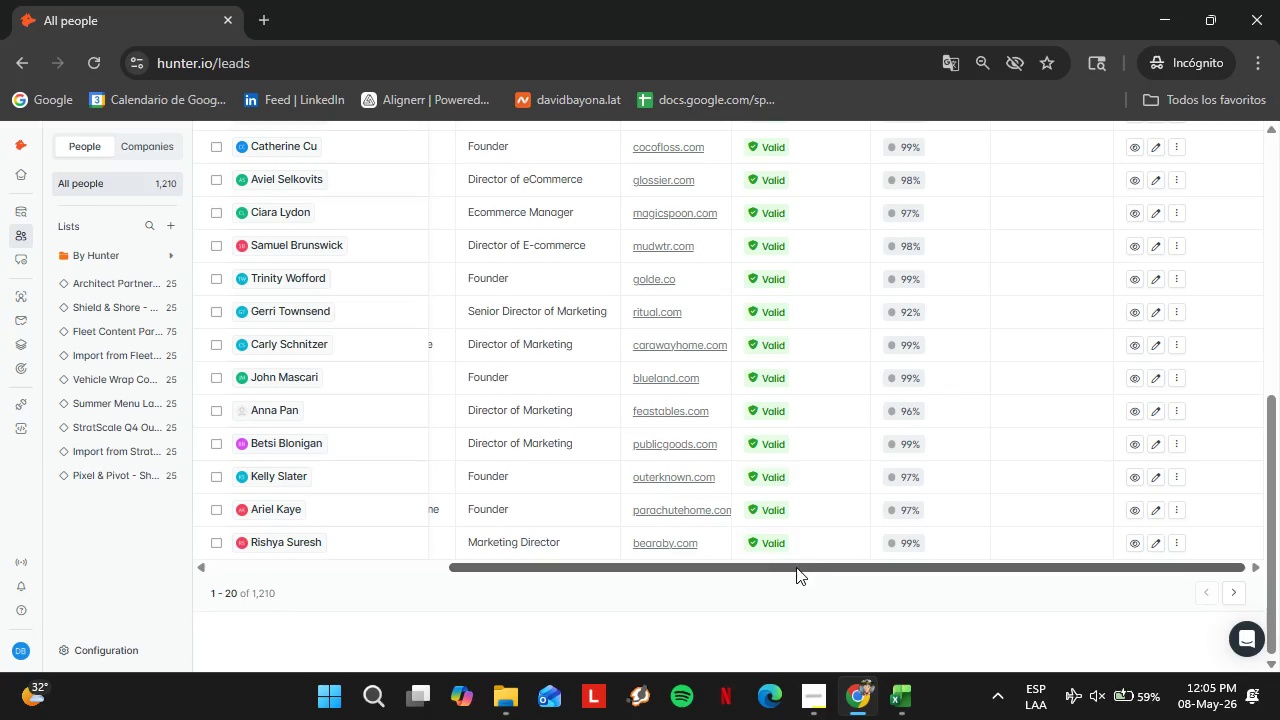 
left_click_drag(start_coordinate=[796, 567], to_coordinate=[477, 580])
 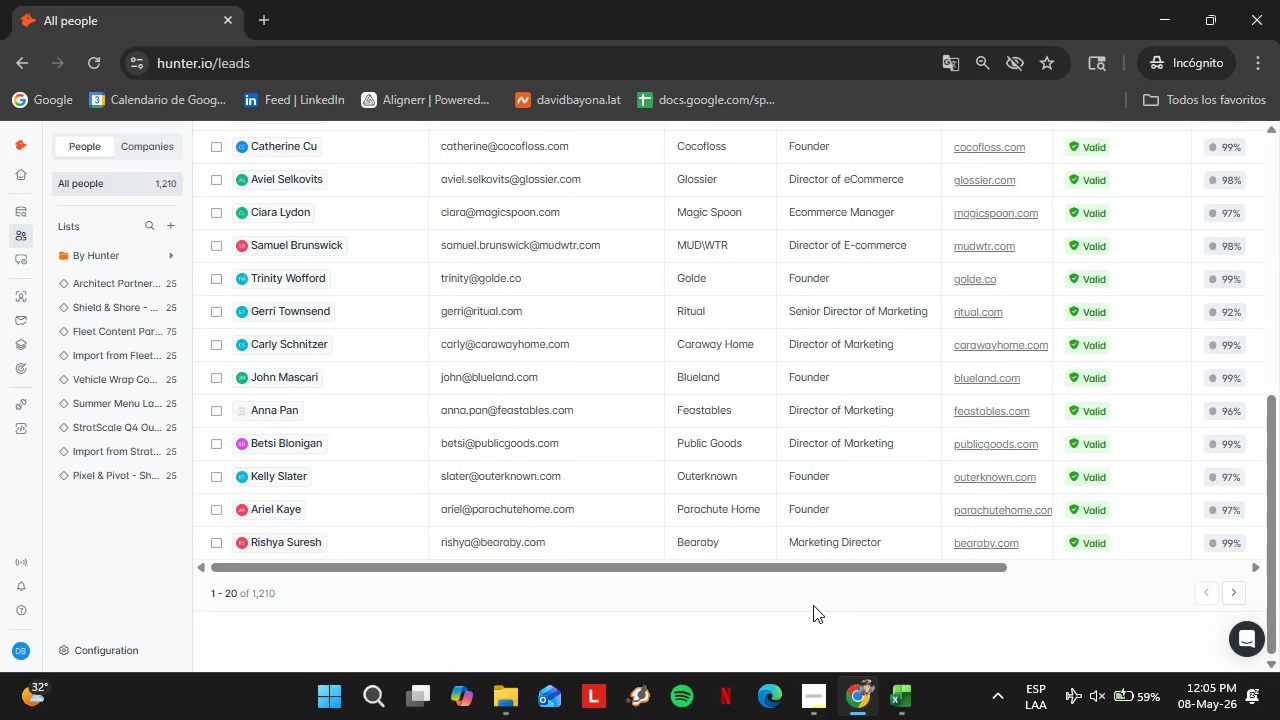 
scroll: coordinate [915, 594], scroll_direction: up, amount: 4.0
 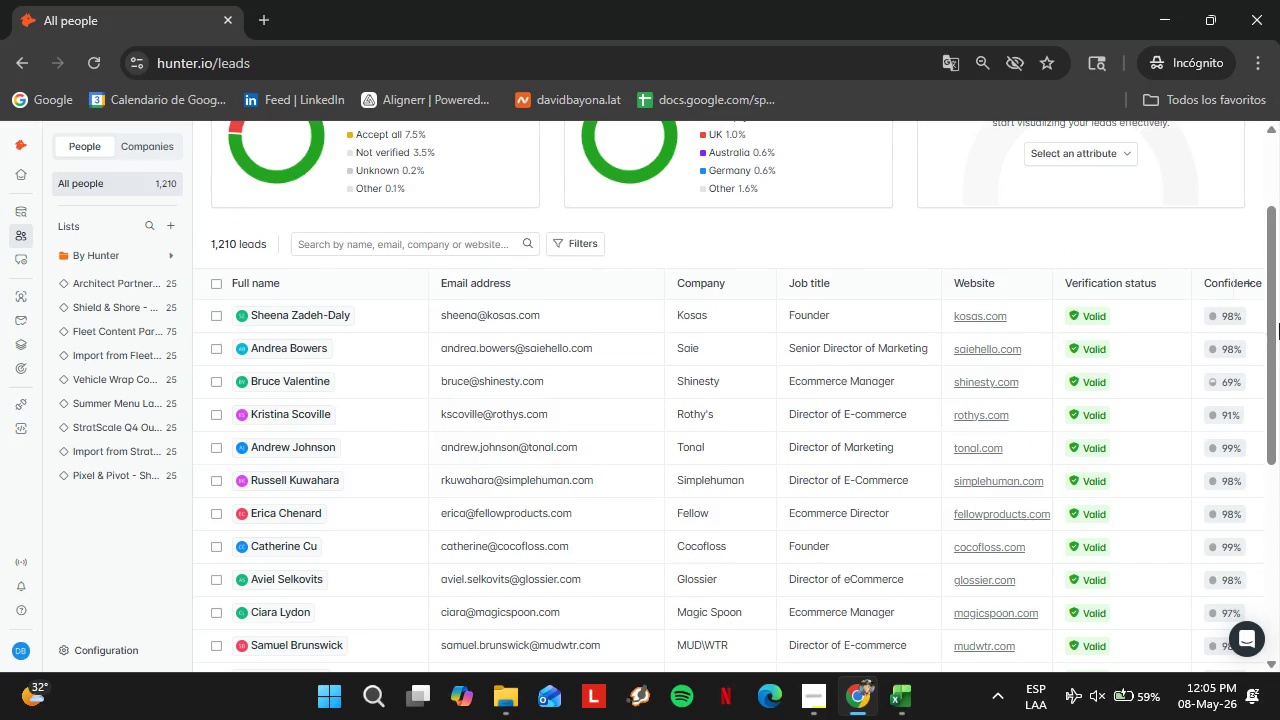 
left_click_drag(start_coordinate=[1277, 319], to_coordinate=[1279, 384])
 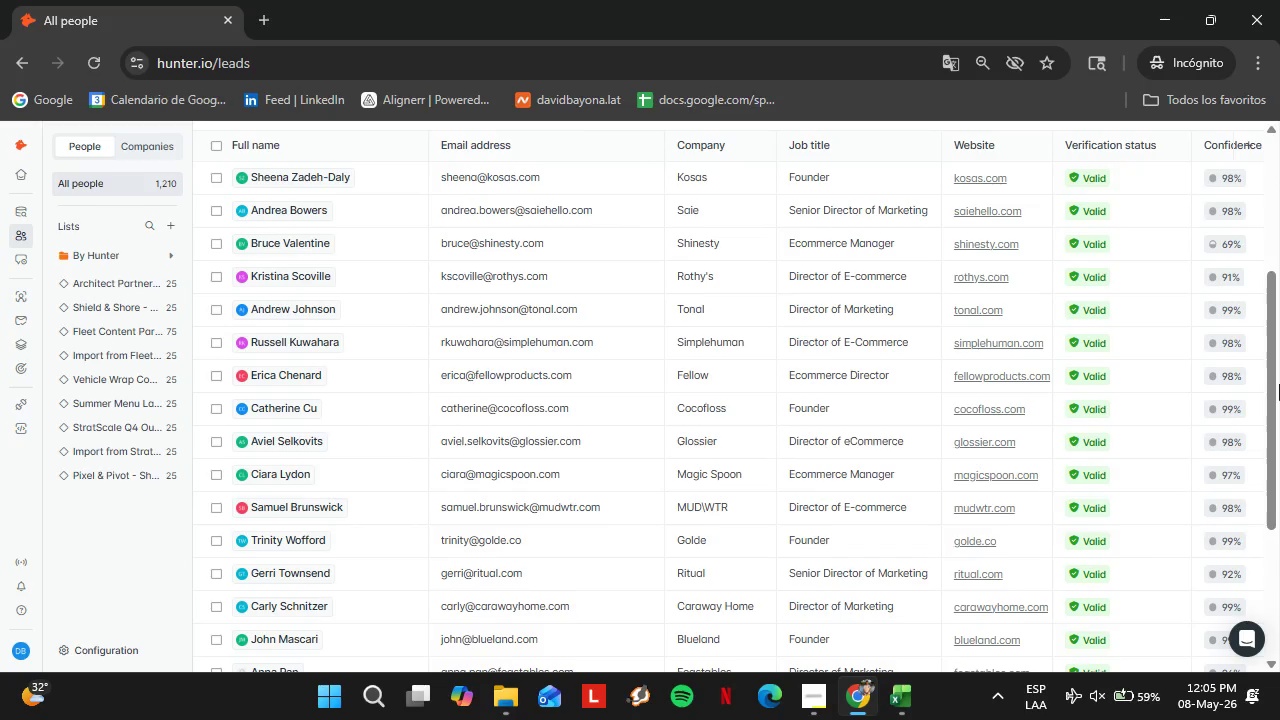 
wait(9.22)
 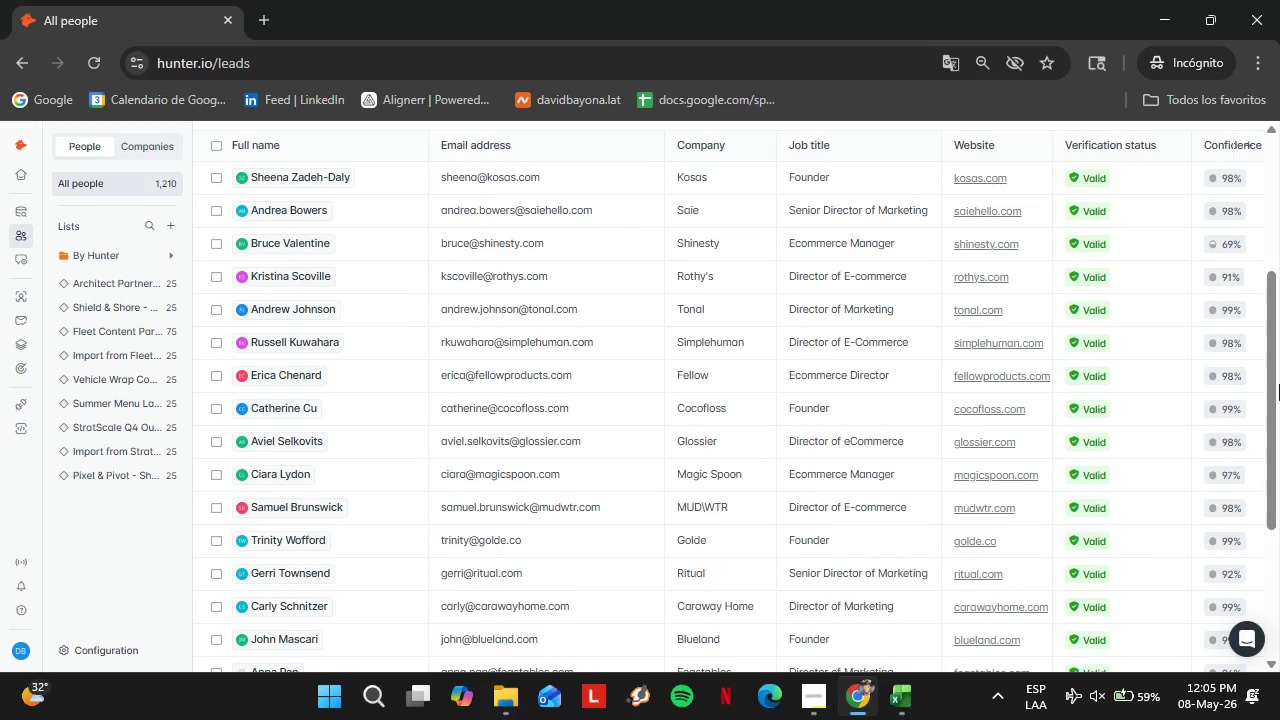 
scroll: coordinate [843, 429], scroll_direction: down, amount: 6.0
 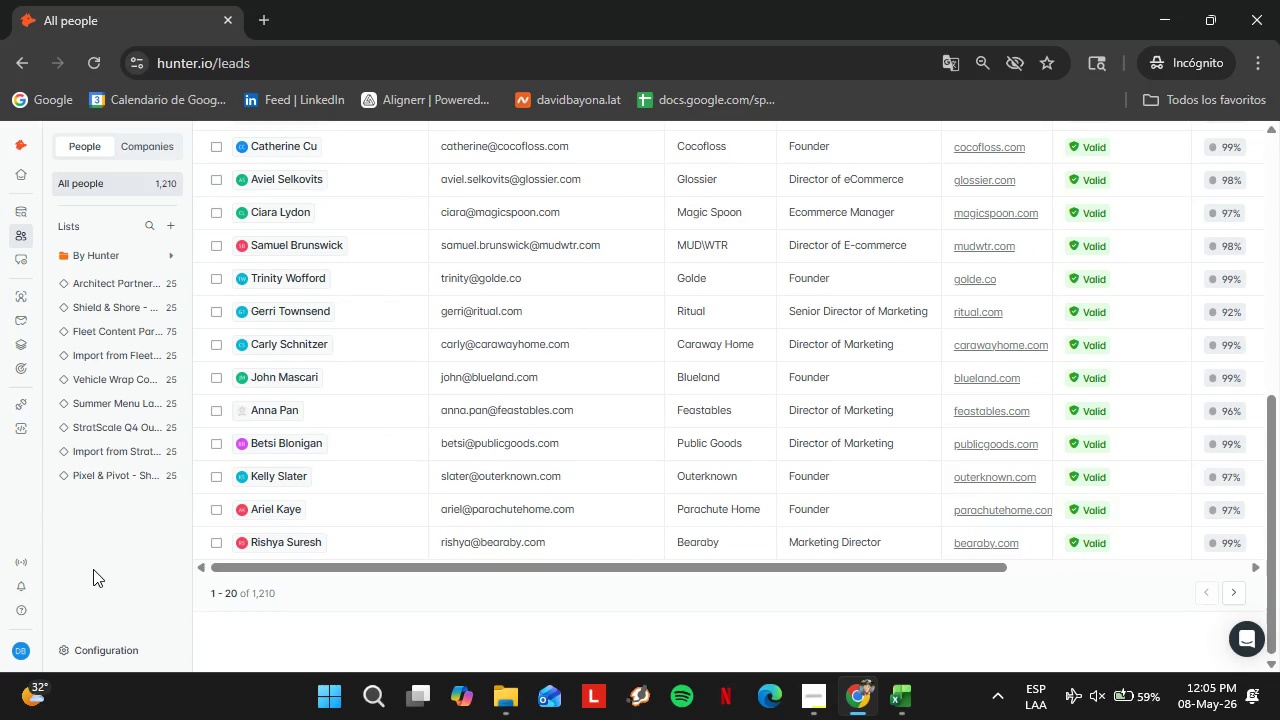 
wait(11.16)
 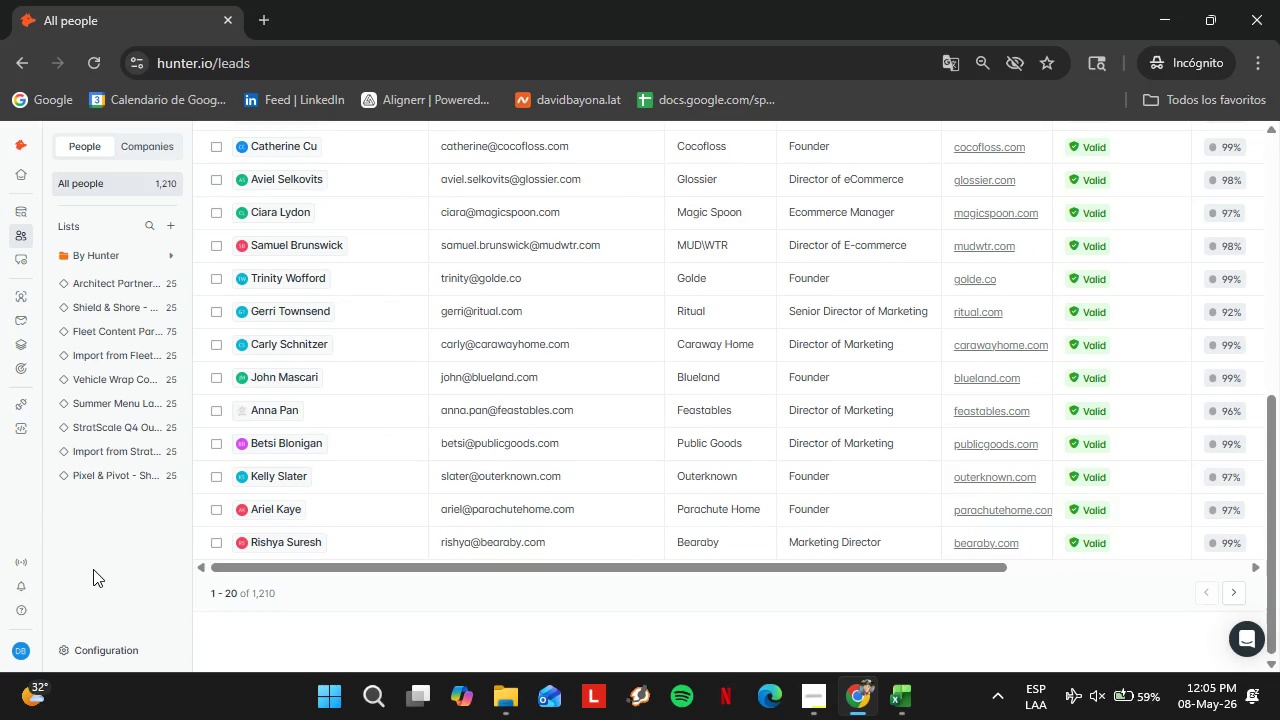 
left_click([1229, 597])
 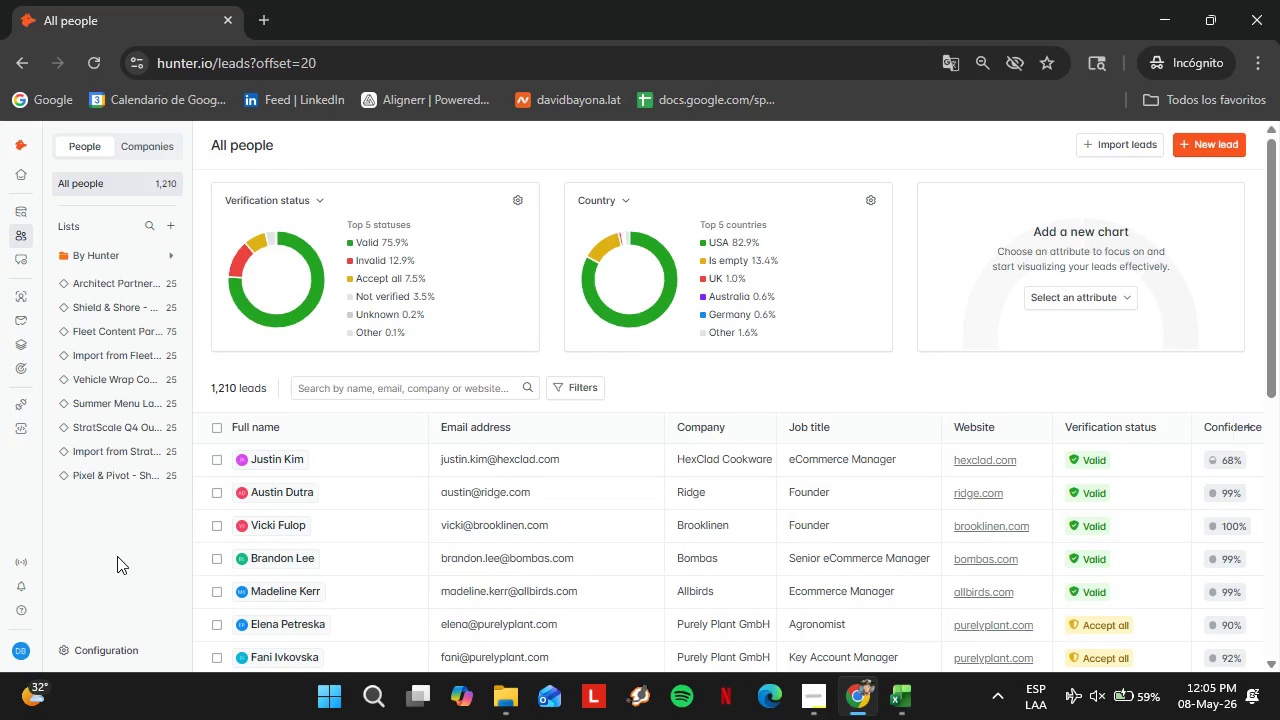 
wait(5.95)
 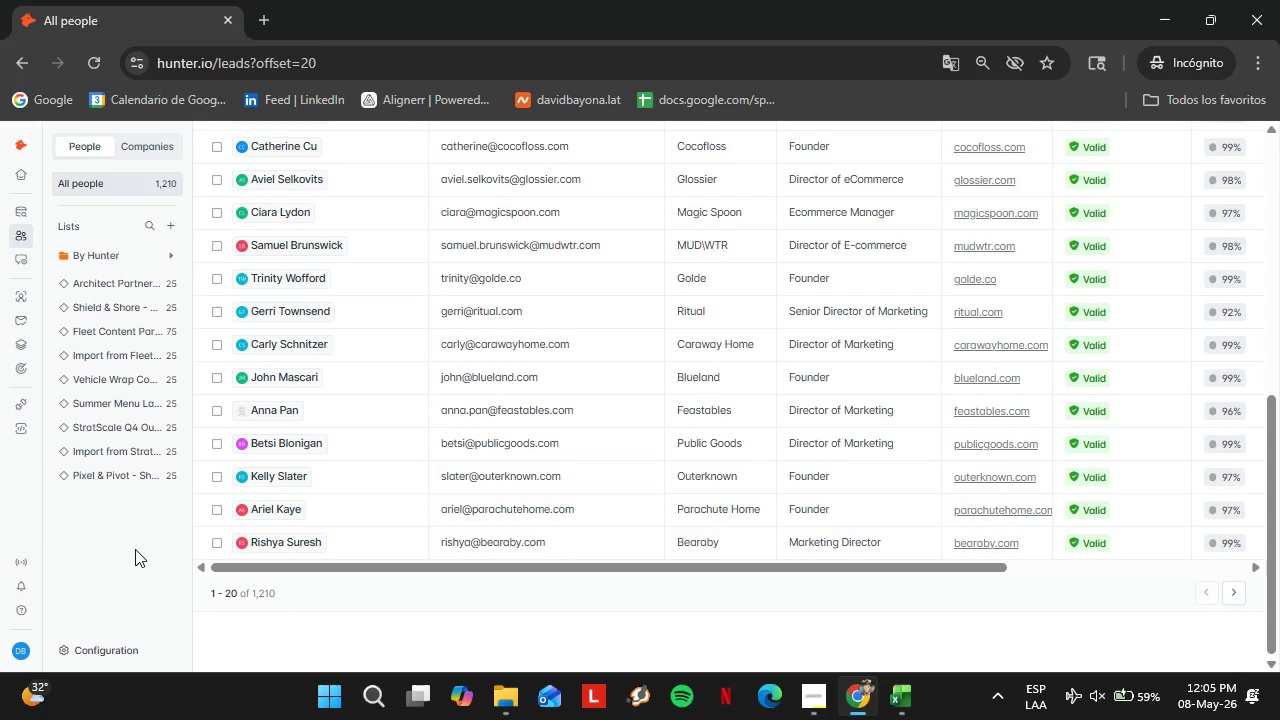 
left_click([134, 450])
 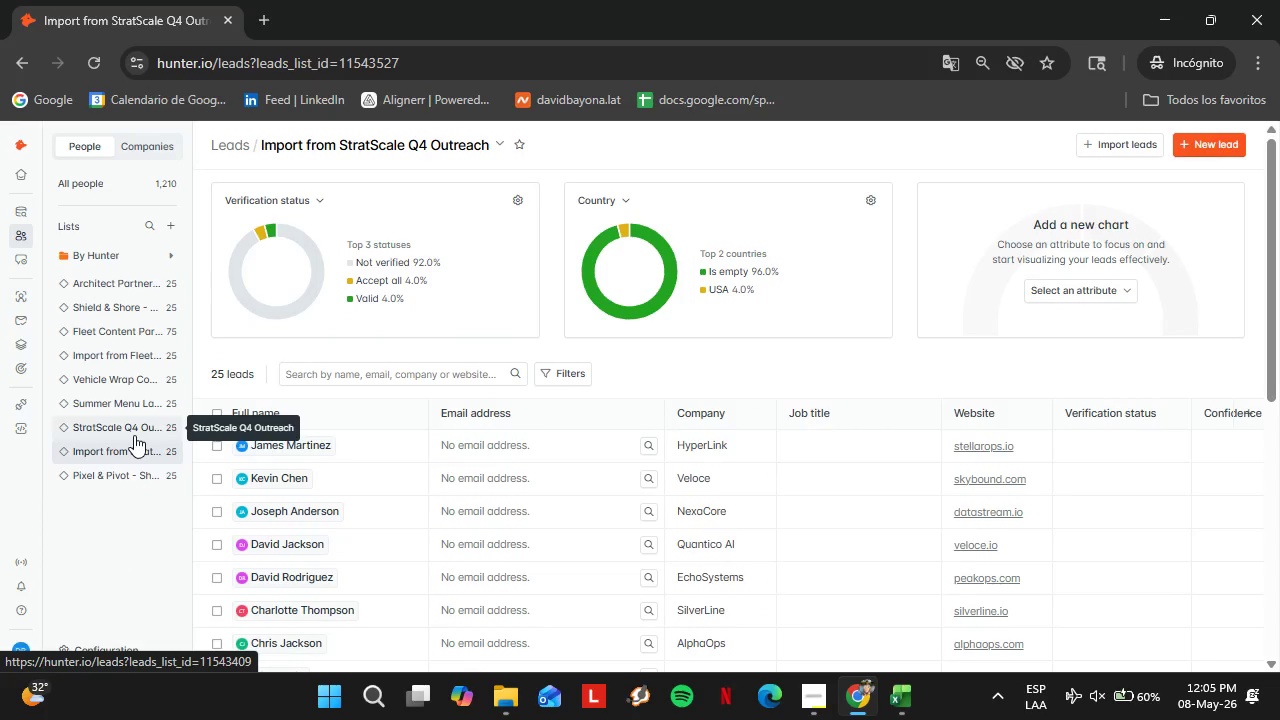 
wait(12.25)
 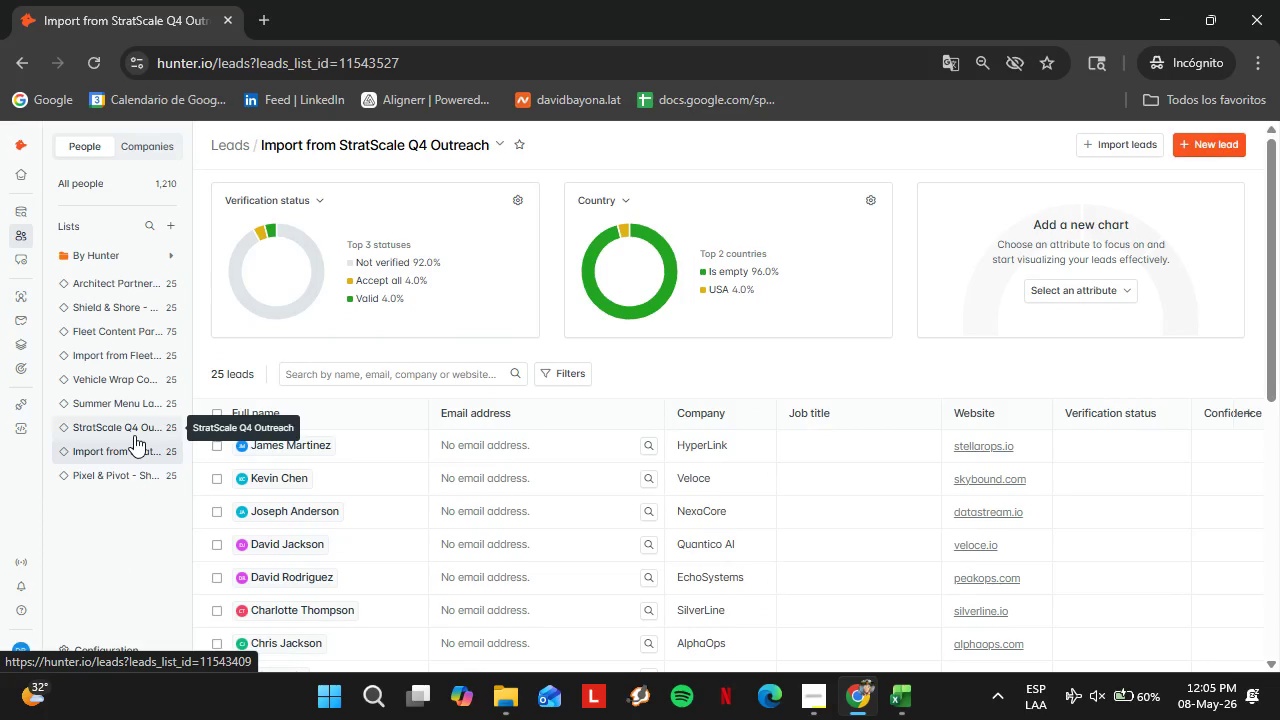 
scroll: coordinate [594, 516], scroll_direction: down, amount: 6.0
 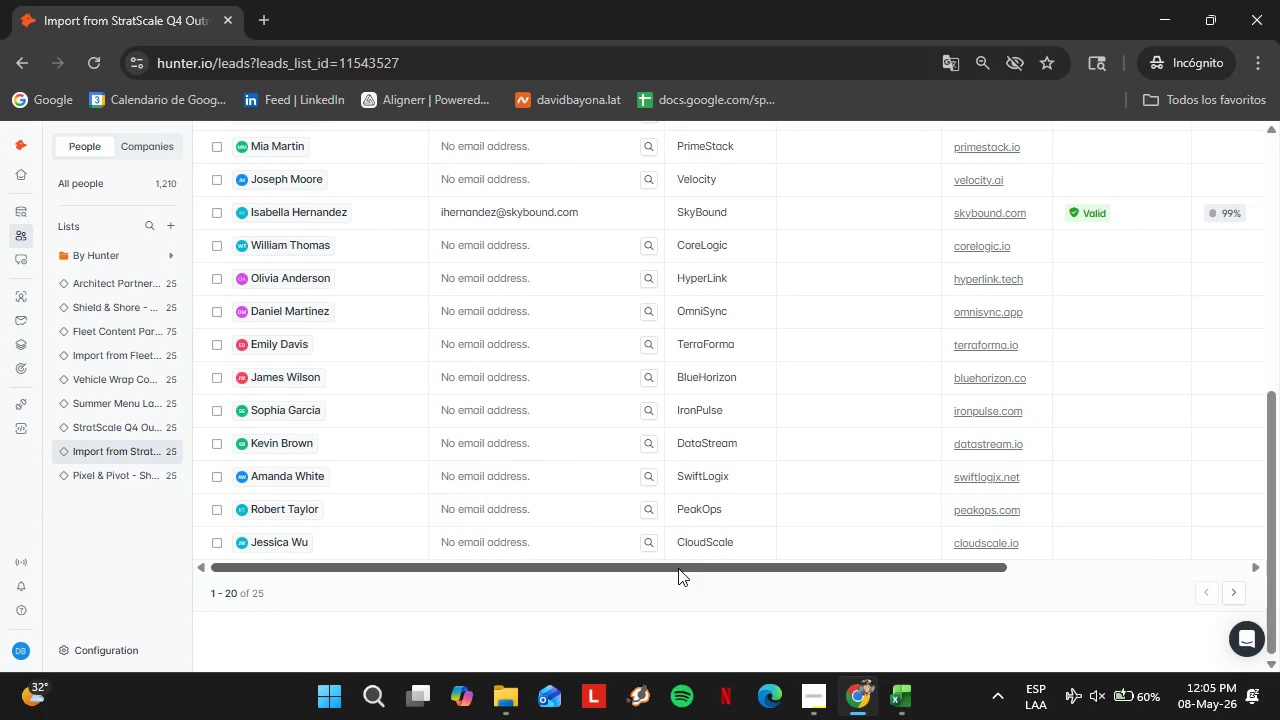 
left_click_drag(start_coordinate=[678, 568], to_coordinate=[734, 577])
 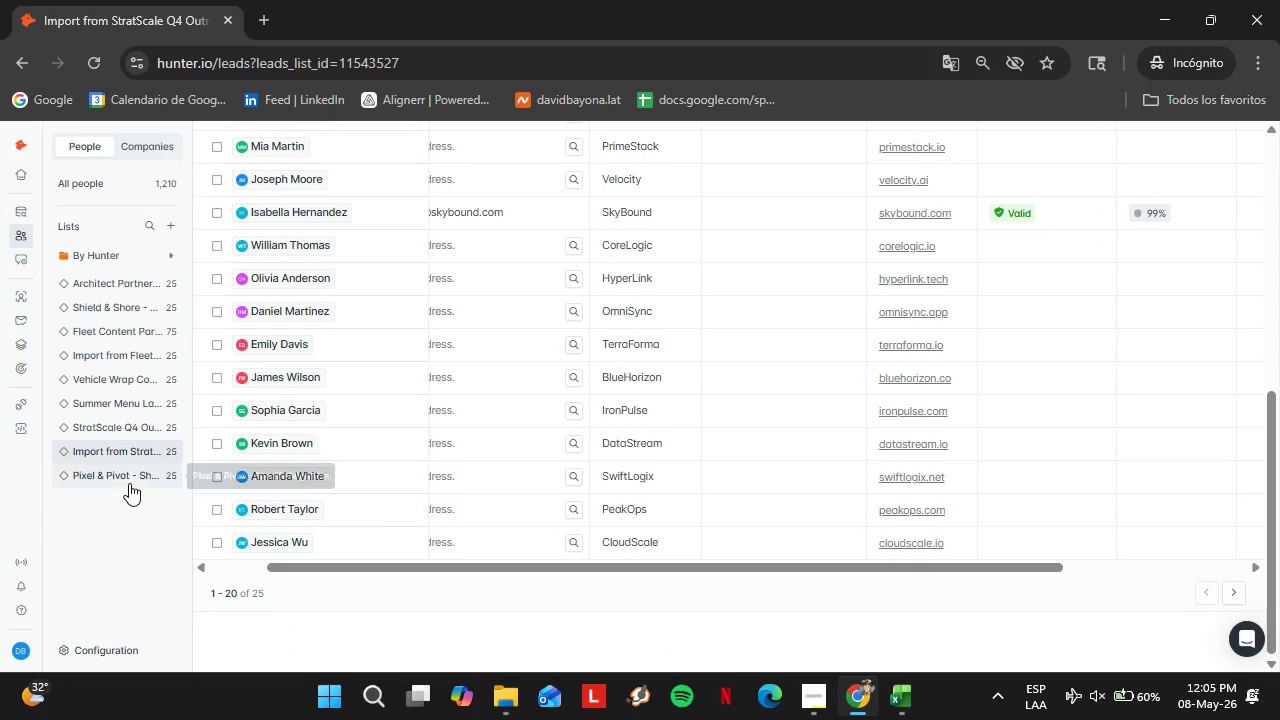 
left_click([129, 483])
 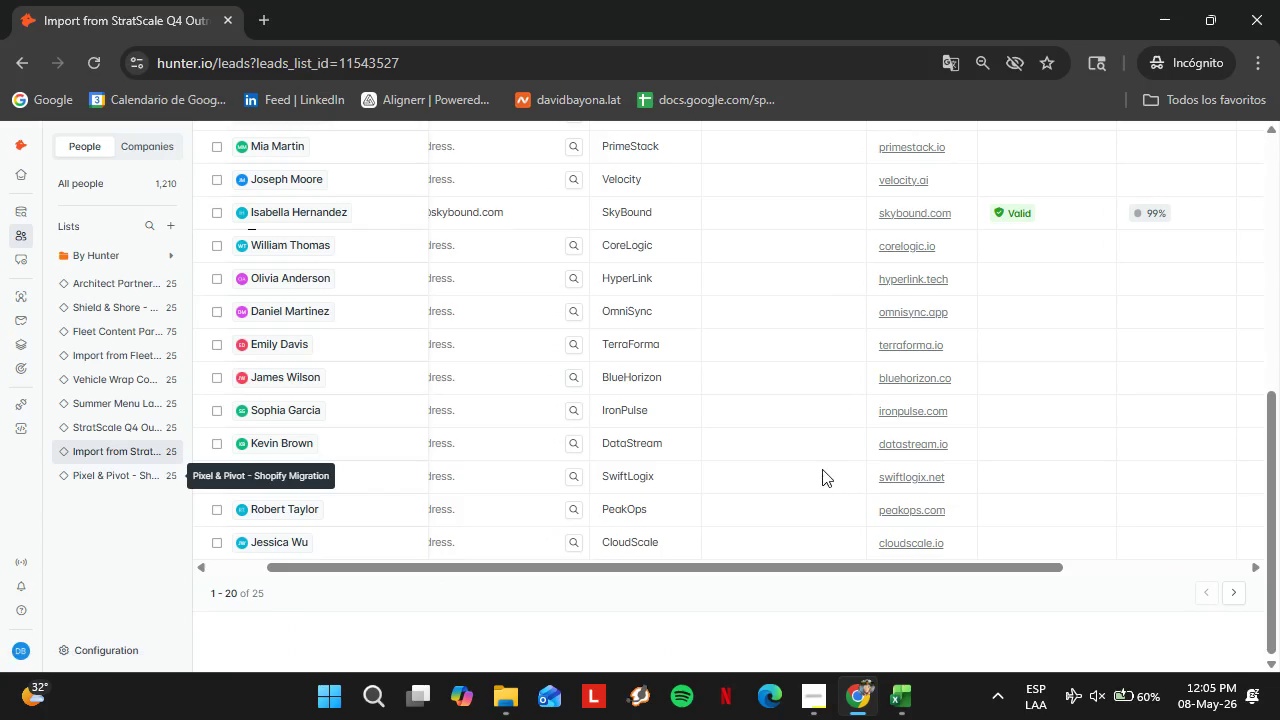 
scroll: coordinate [822, 469], scroll_direction: up, amount: 3.0
 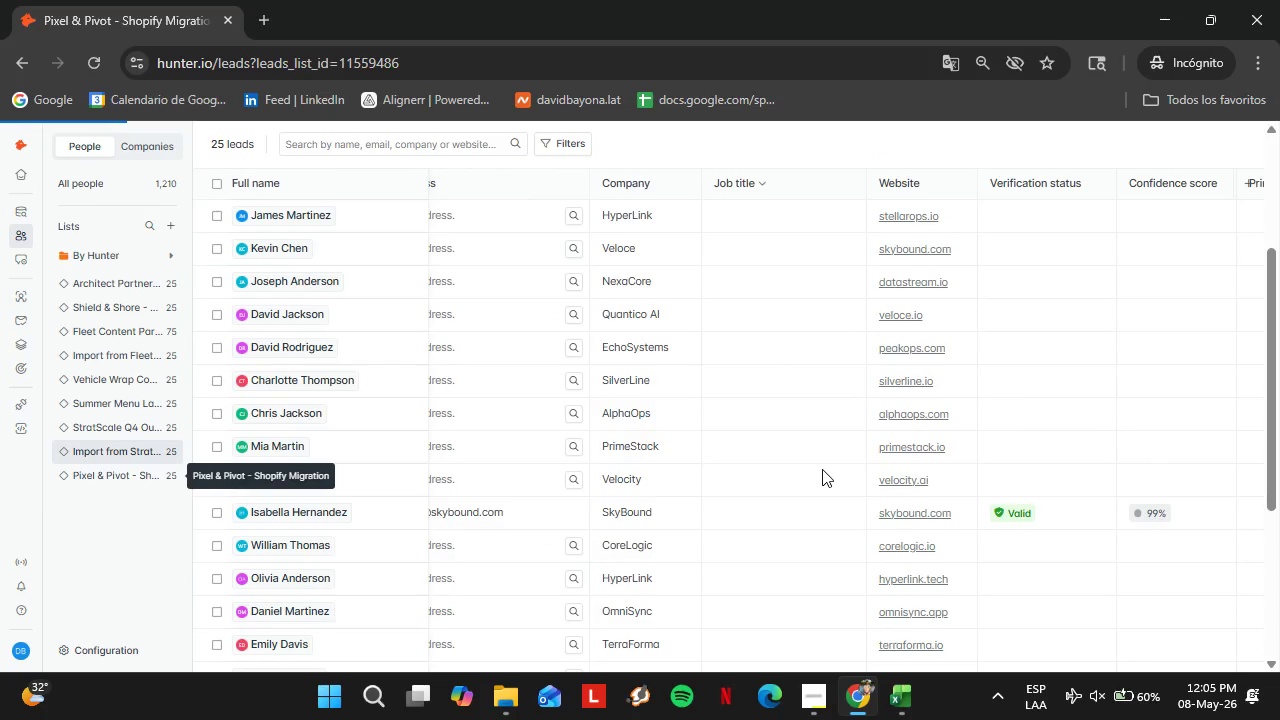 
scroll: coordinate [822, 469], scroll_direction: down, amount: 1.0
 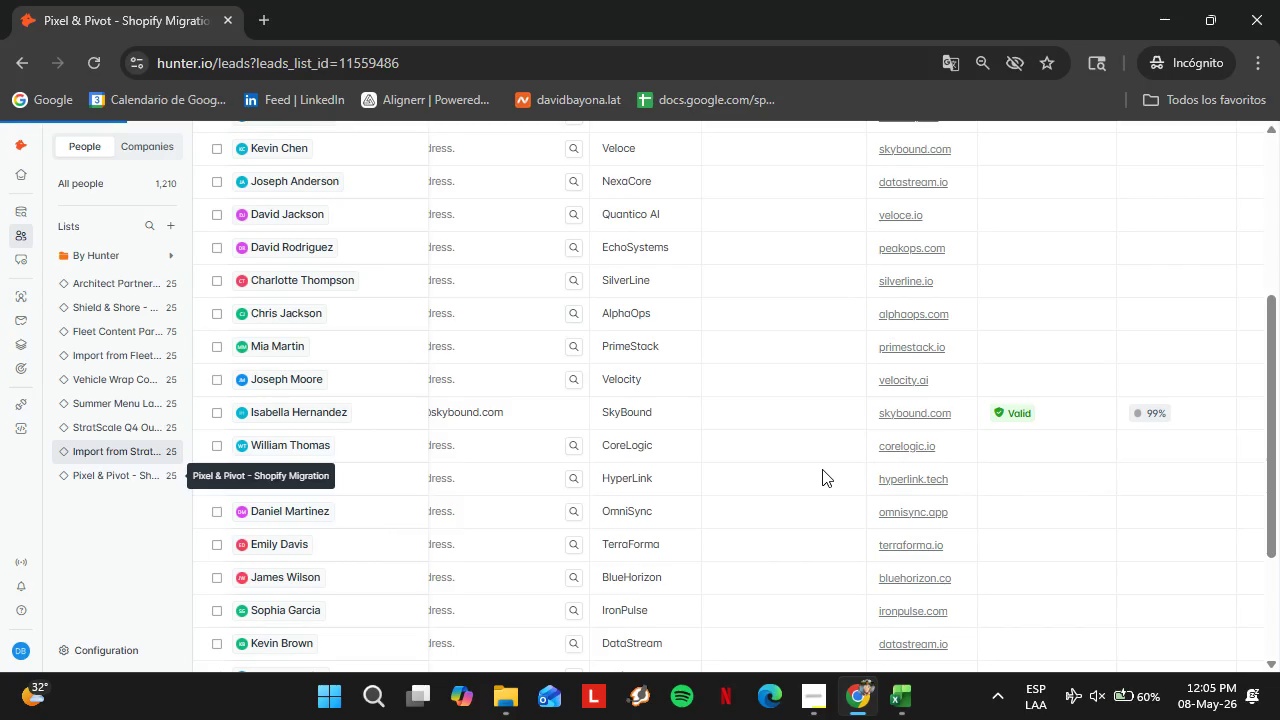 
scroll: coordinate [822, 469], scroll_direction: up, amount: 1.0
 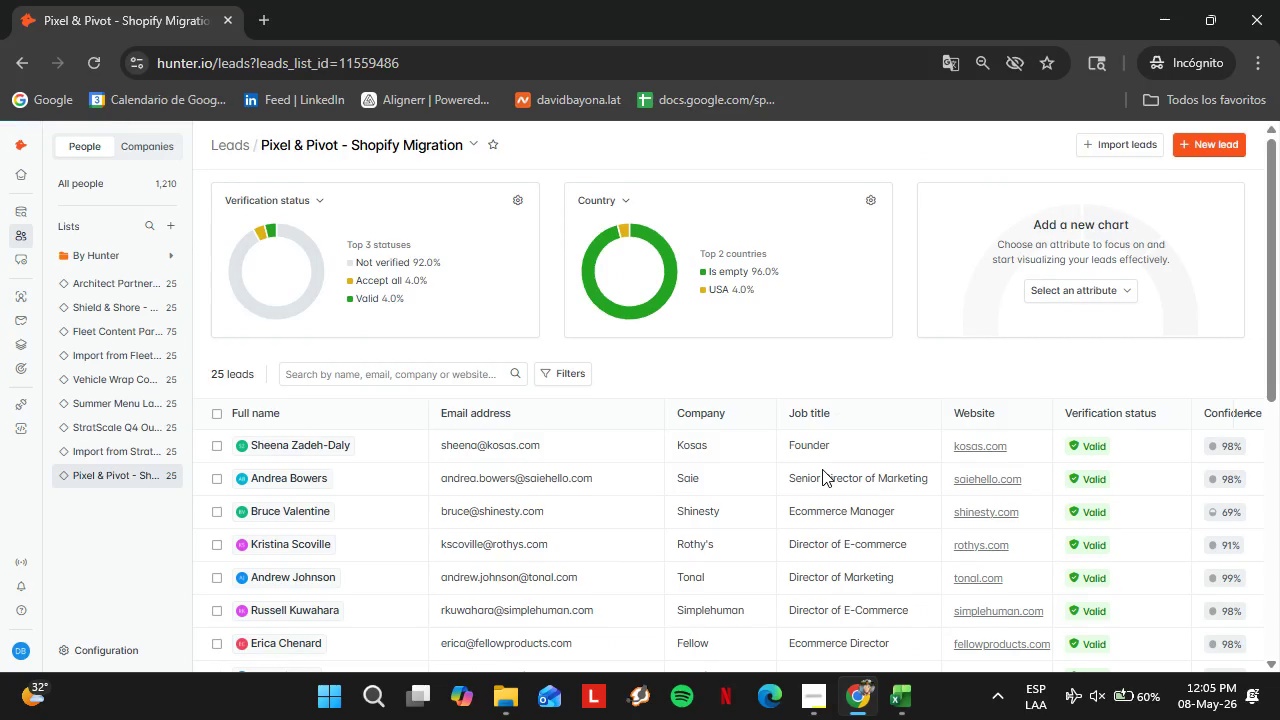 
scroll: coordinate [822, 469], scroll_direction: down, amount: 8.0
 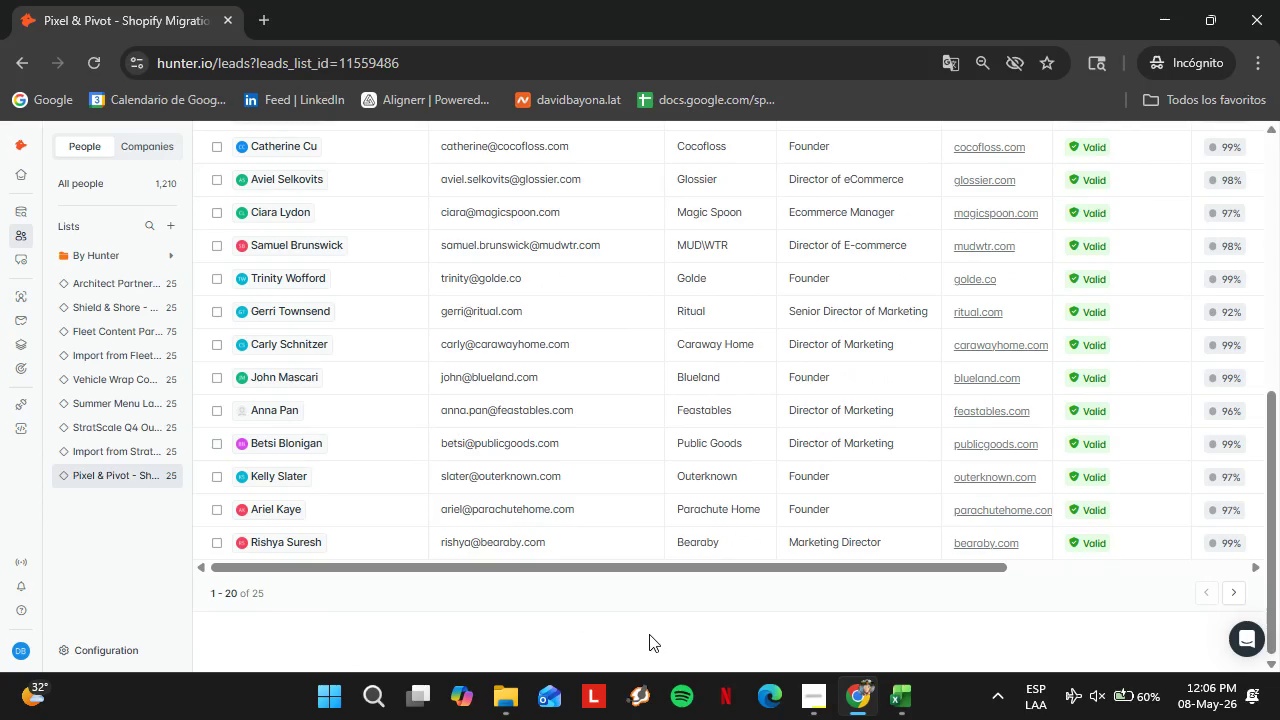 
wait(5.32)
 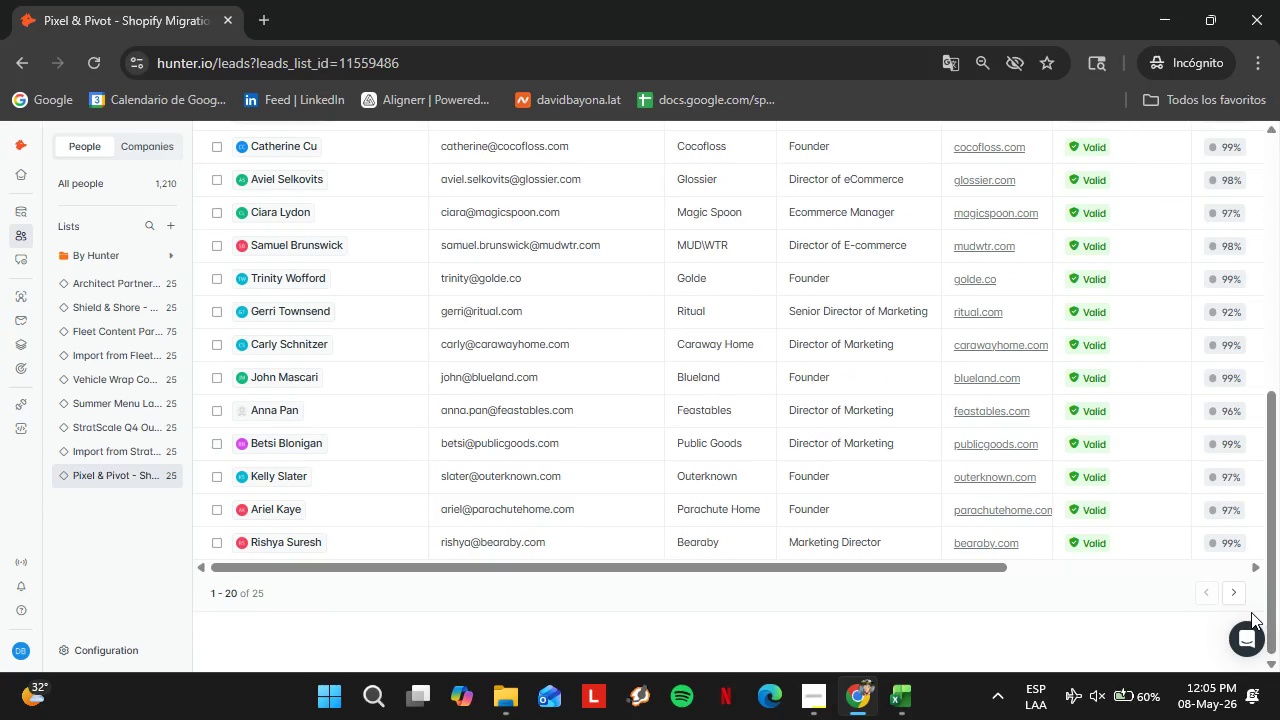 
scroll: coordinate [1202, 477], scroll_direction: up, amount: 4.0
 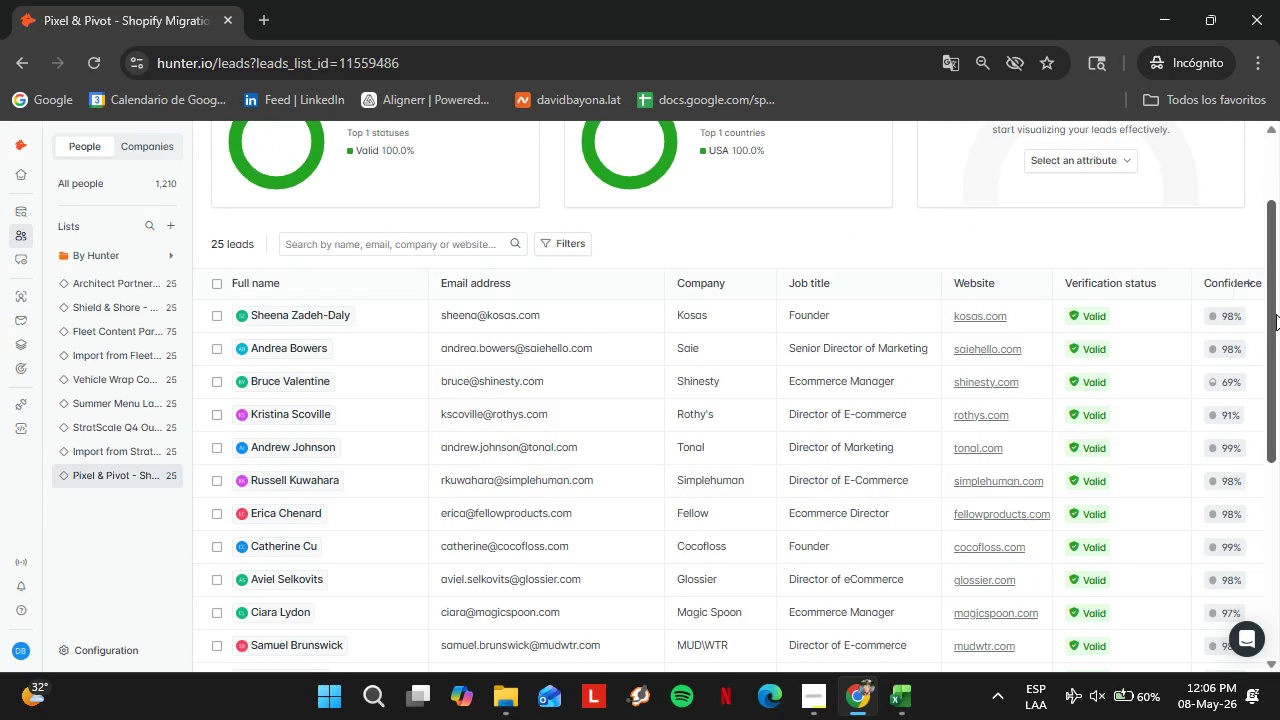 
left_click_drag(start_coordinate=[1274, 314], to_coordinate=[1279, 398])
 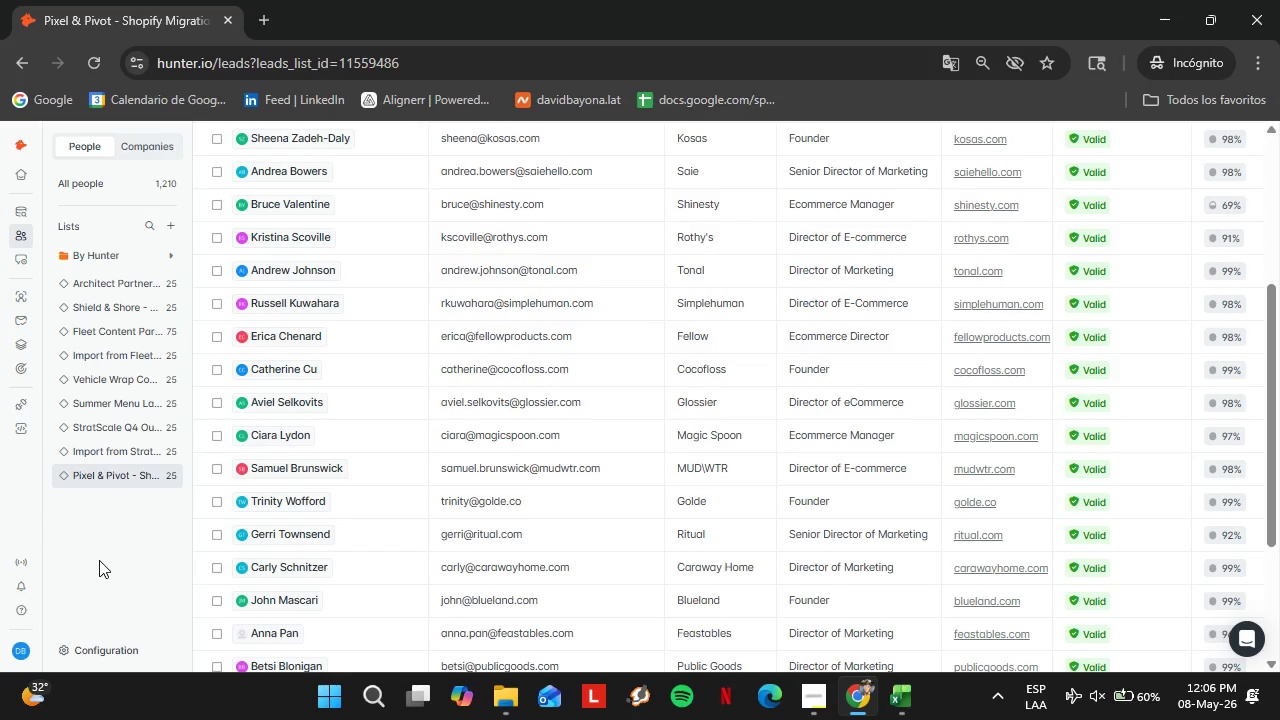 
wait(11.92)
 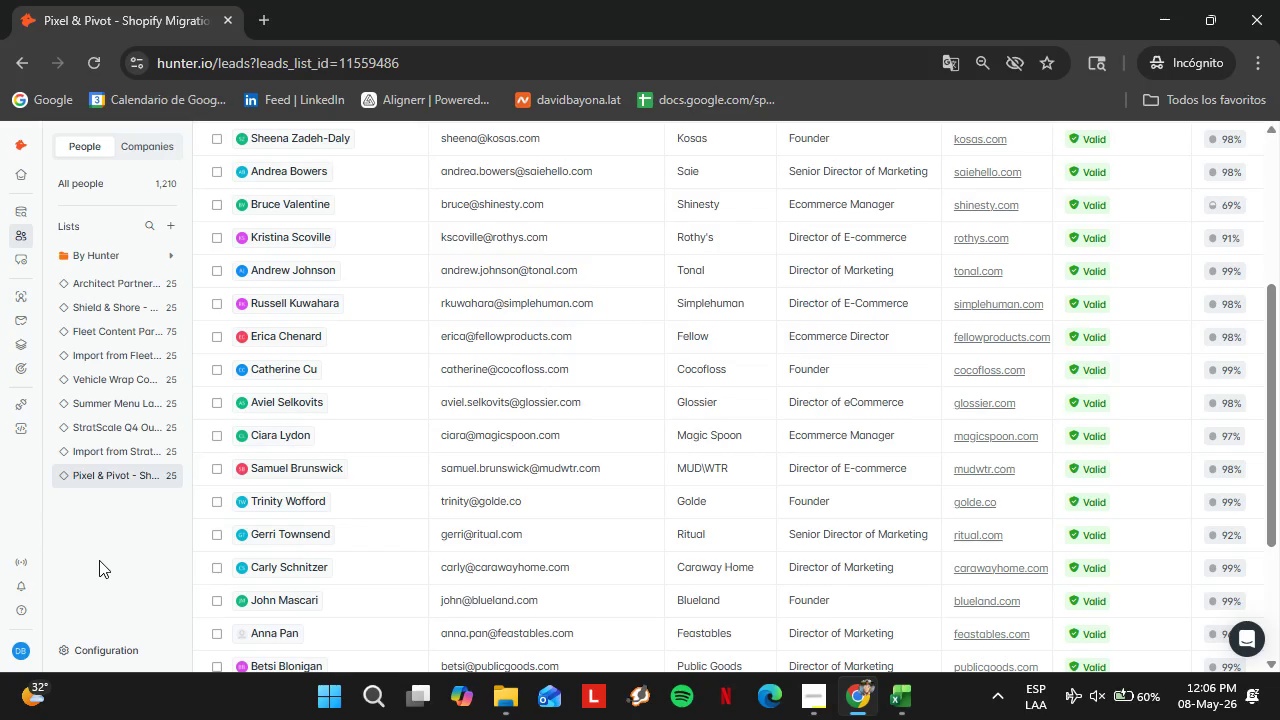 
scroll: coordinate [711, 443], scroll_direction: down, amount: 6.0
 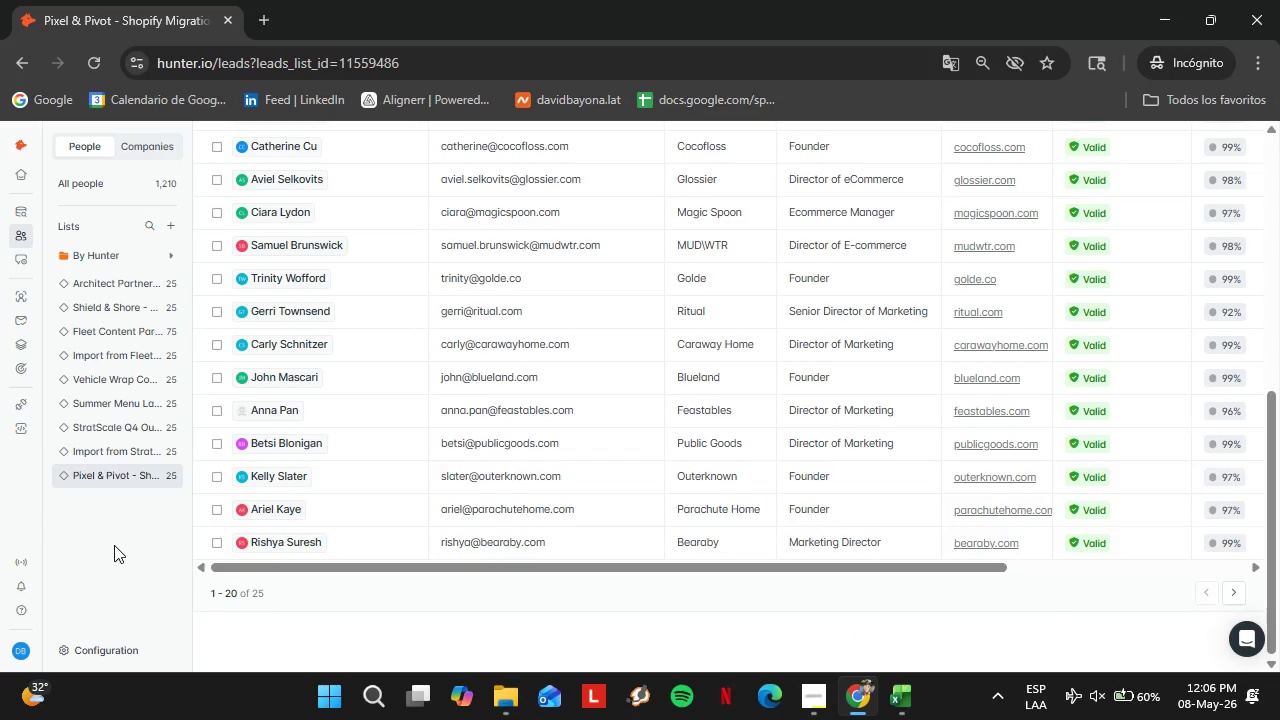 
wait(6.88)
 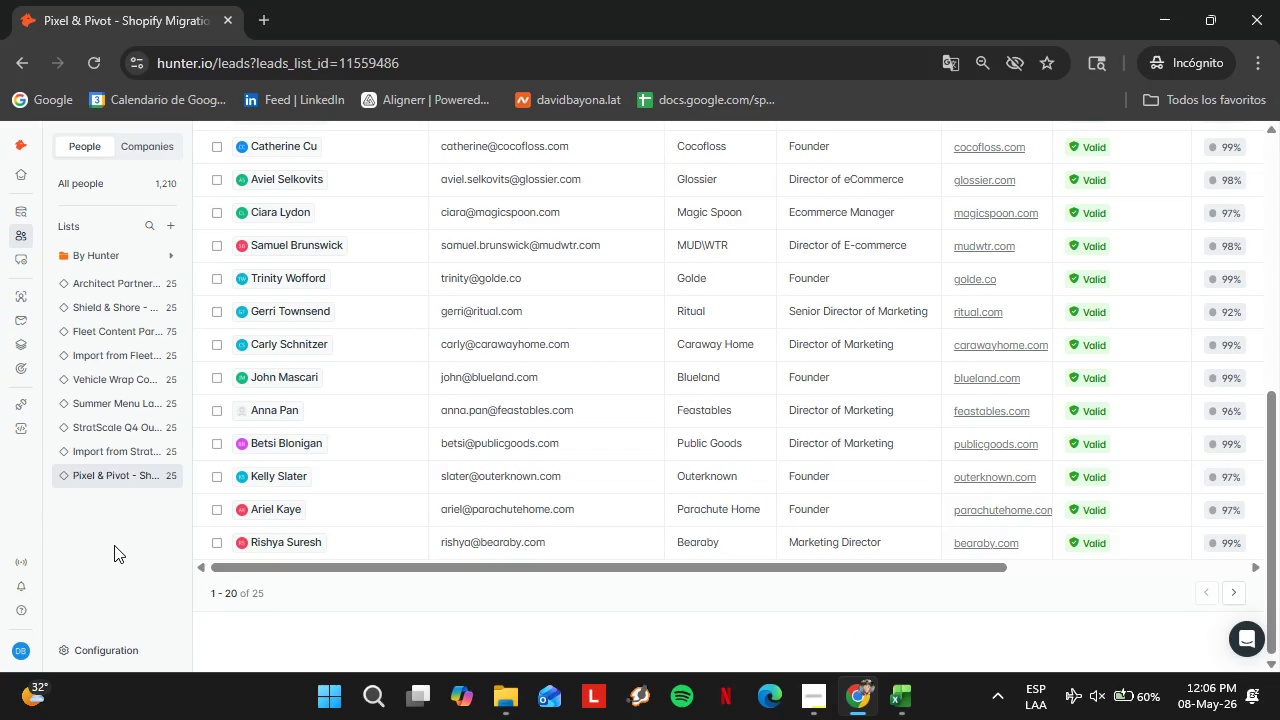 
left_click([1235, 594])
 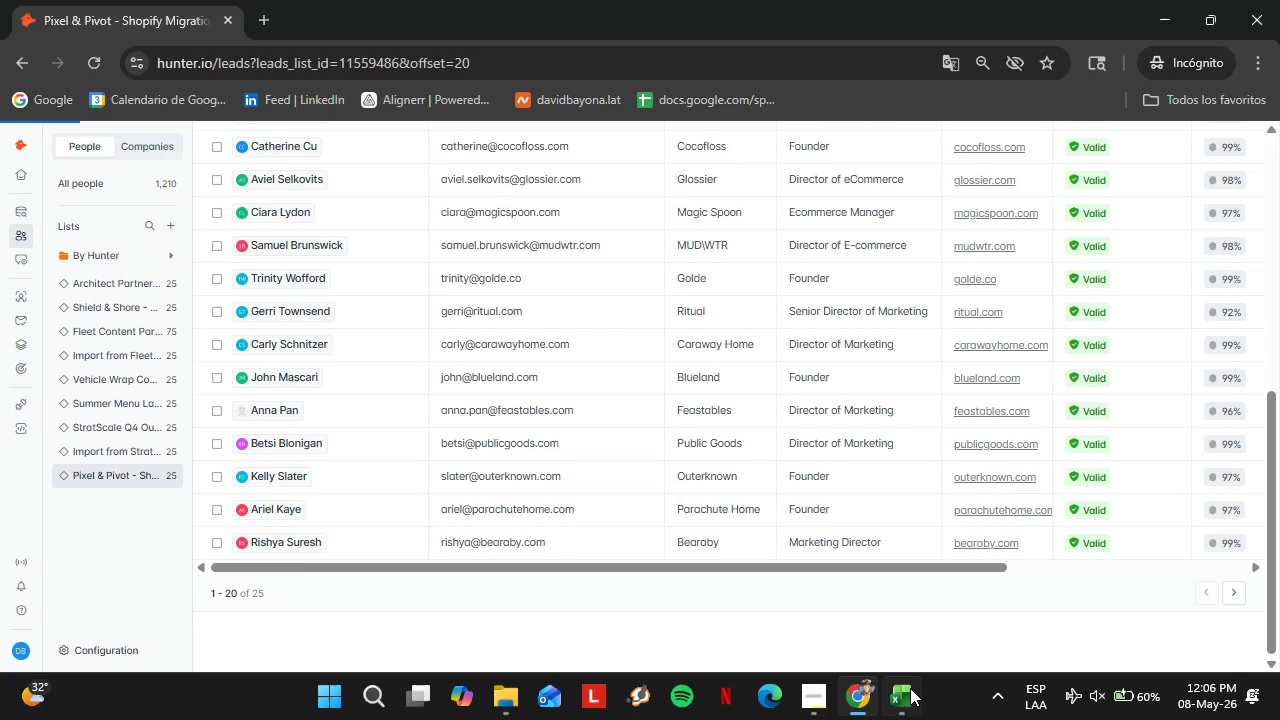 
left_click([823, 714])
 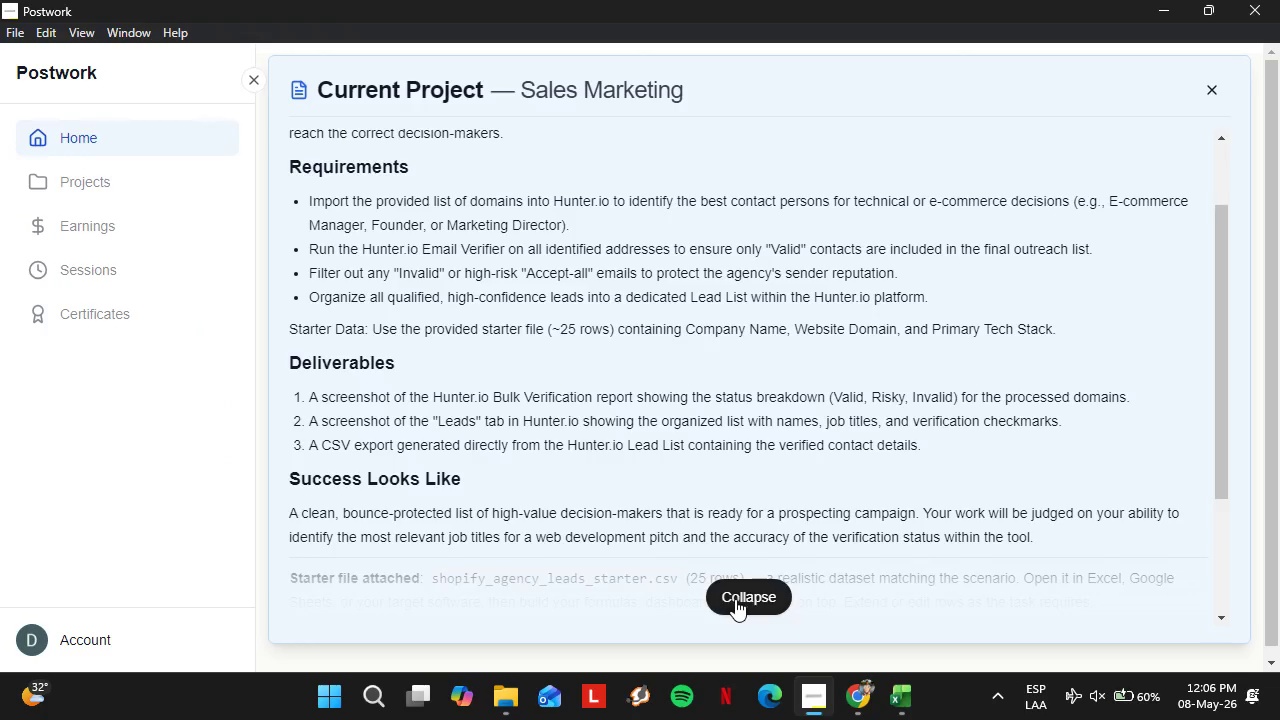 
left_click([735, 599])